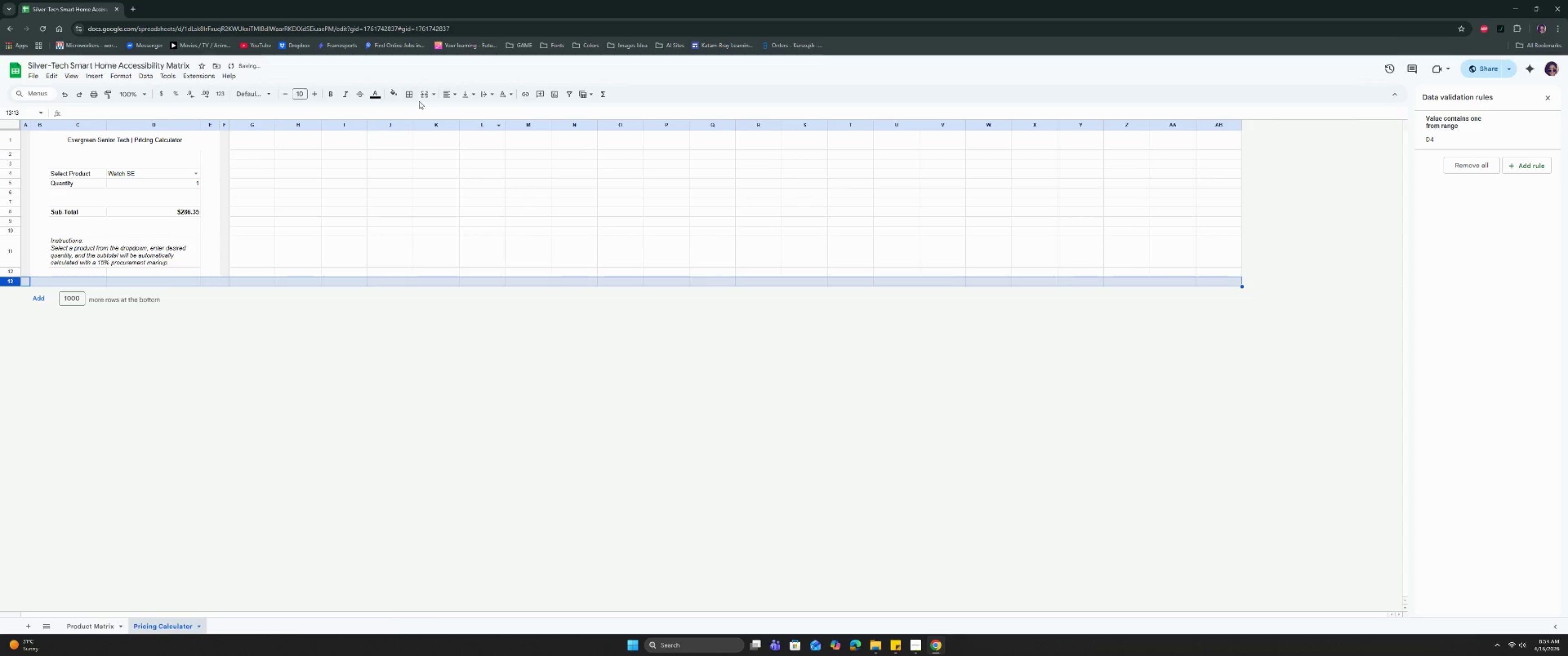 
left_click([407, 92])
 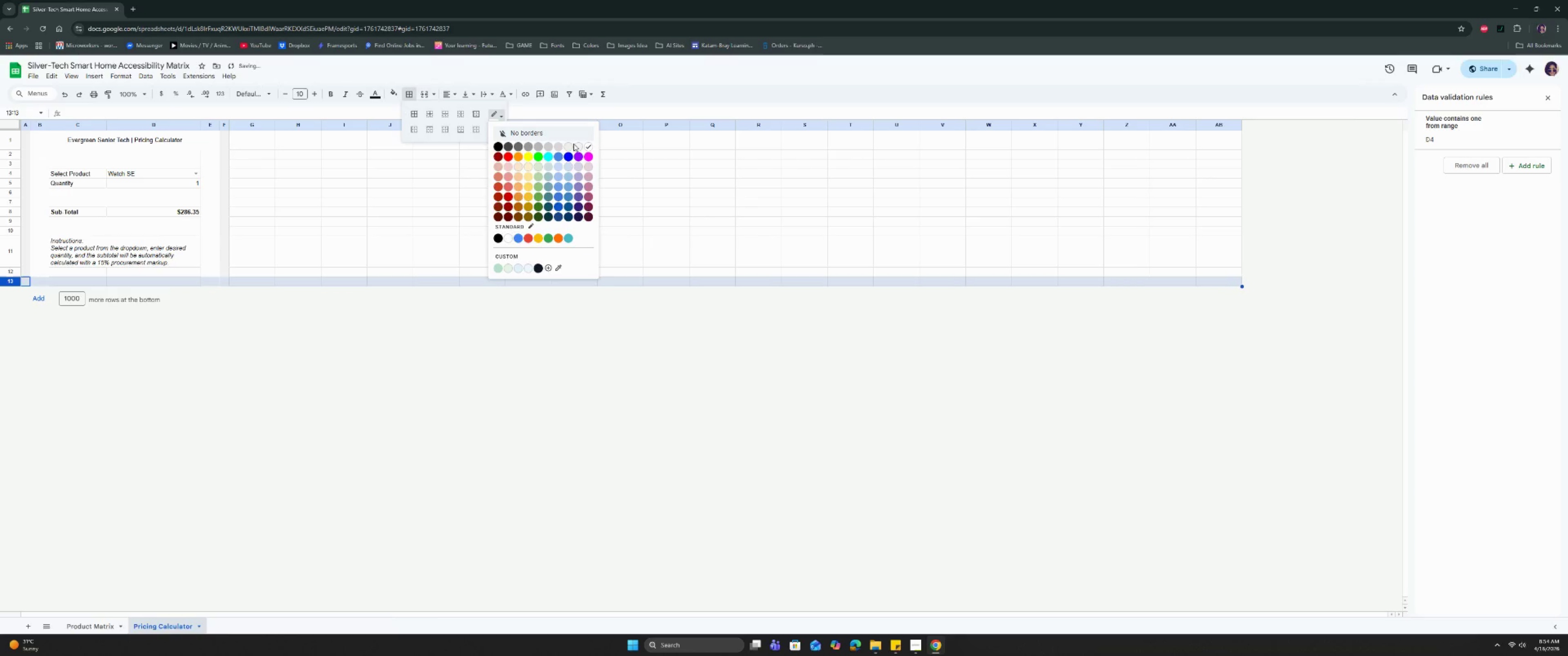 
left_click([580, 148])
 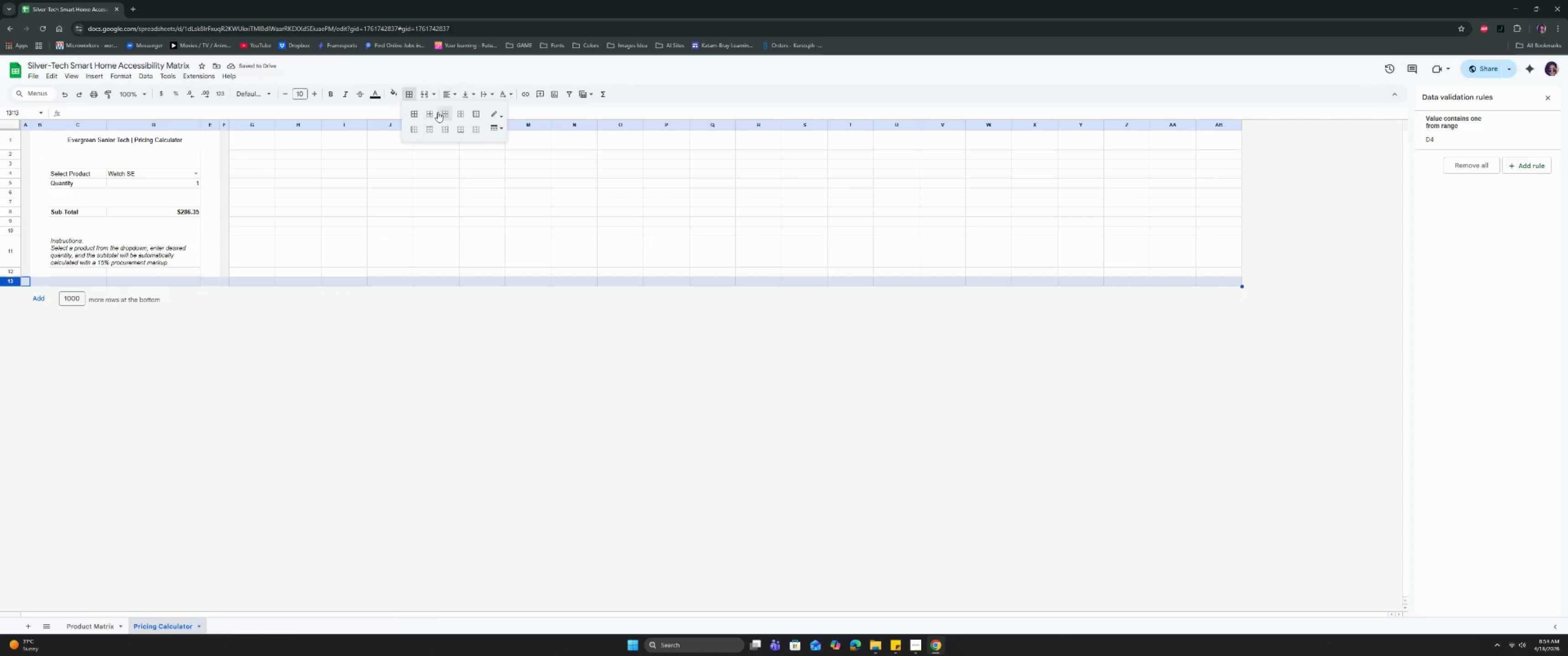 
left_click([432, 111])
 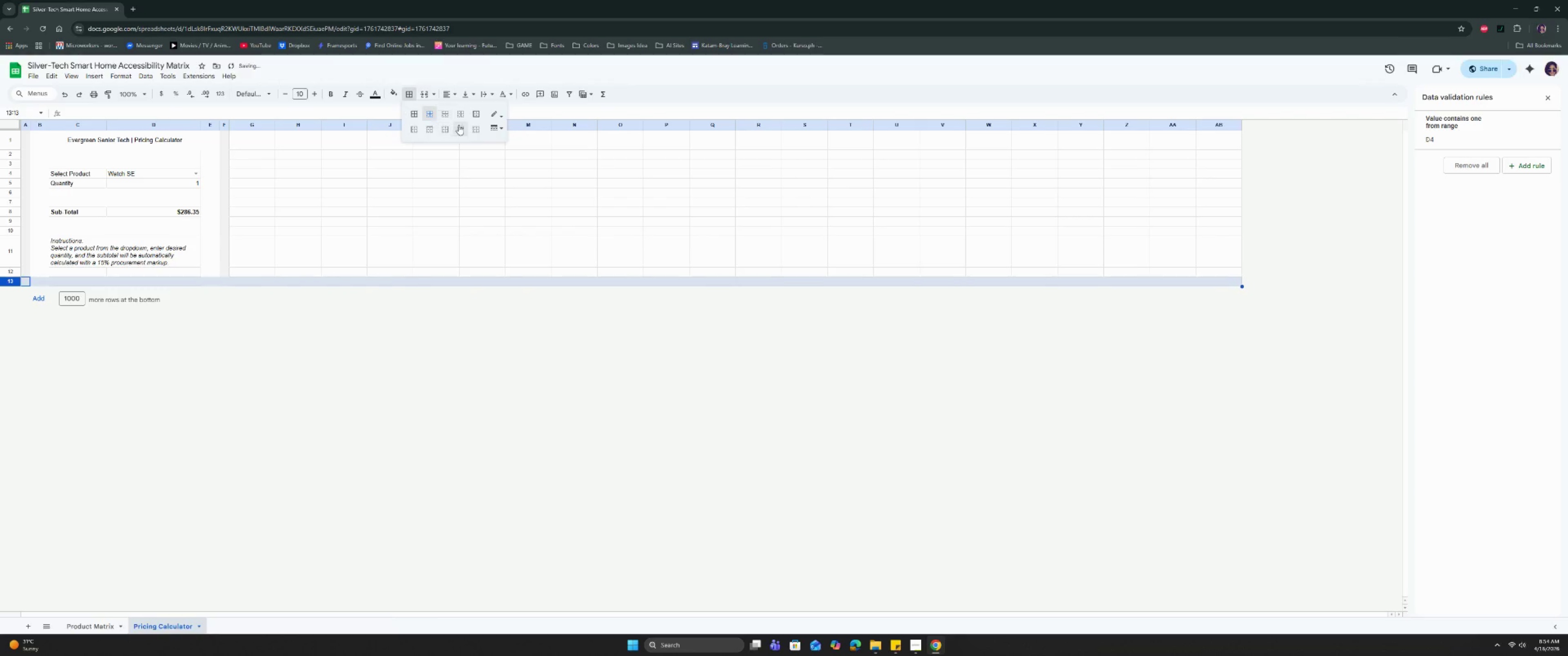 
left_click([463, 133])
 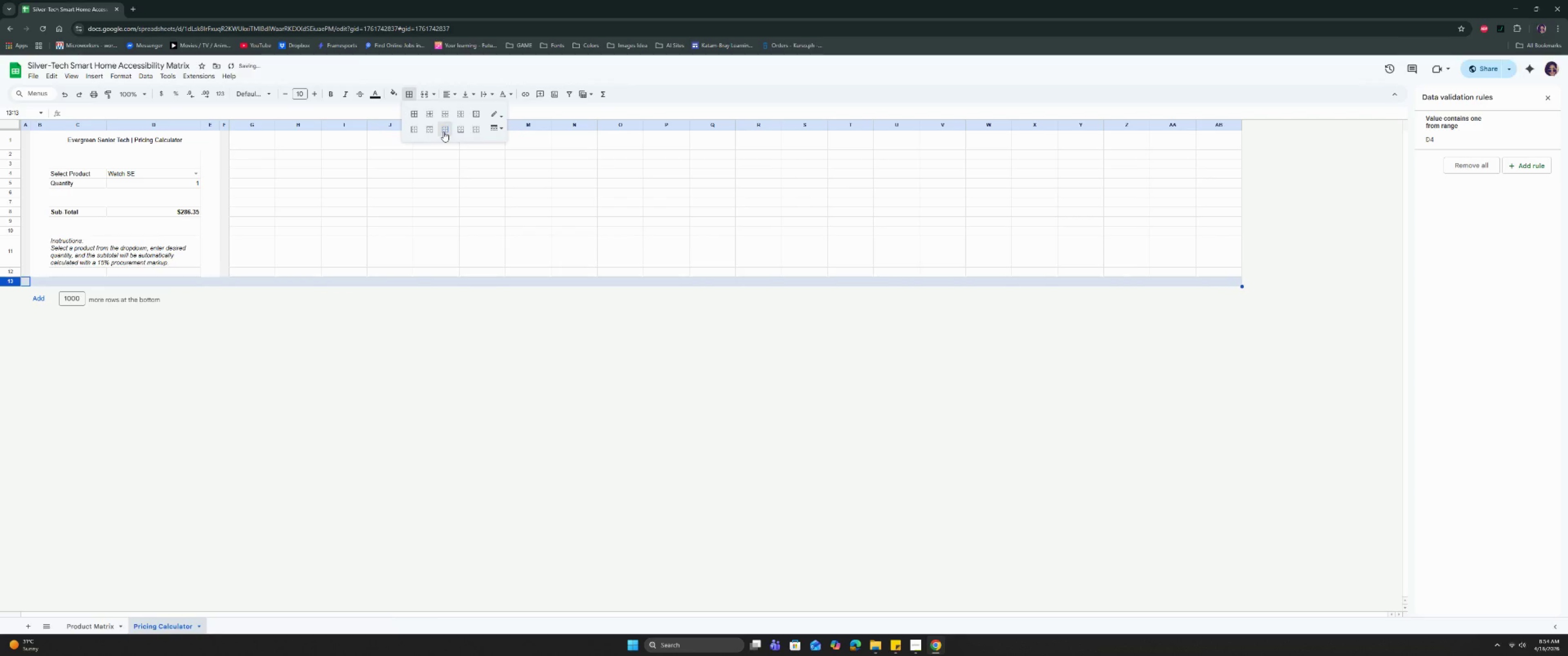 
left_click([410, 209])
 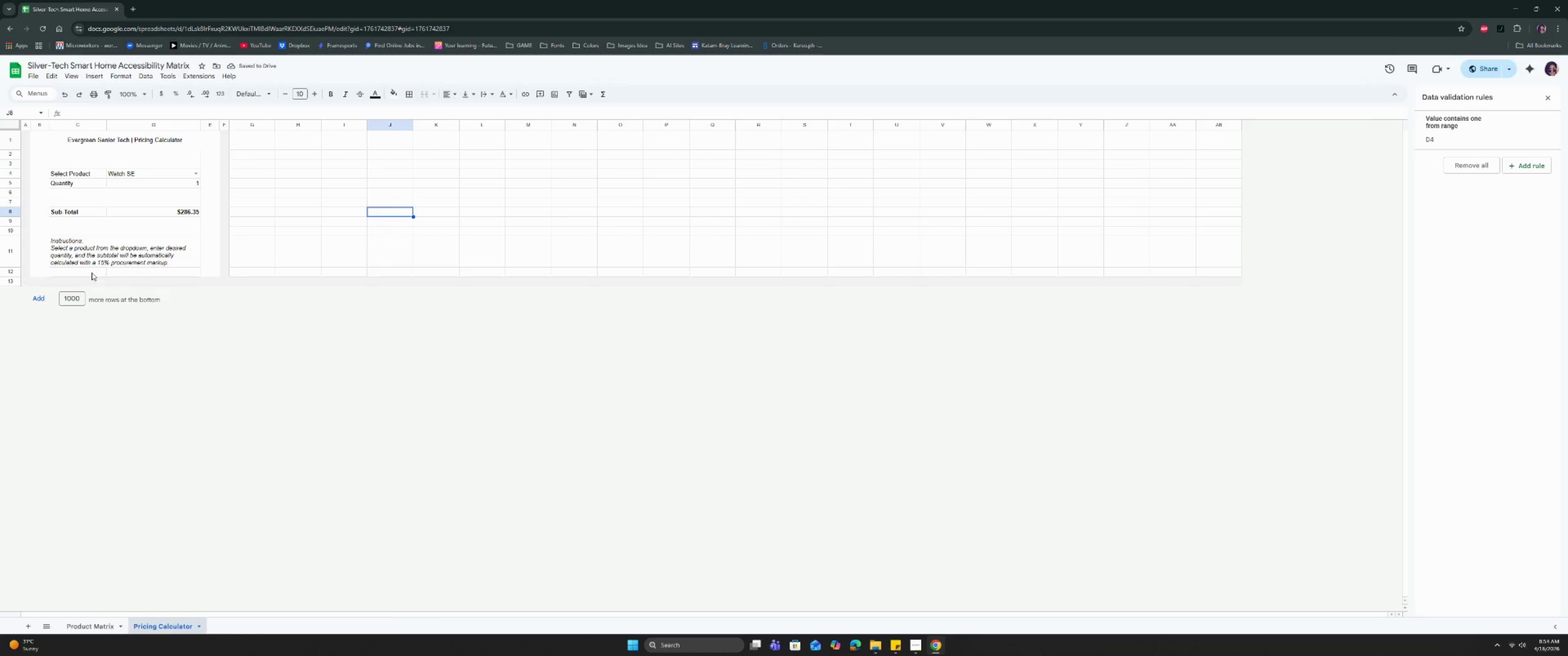 
left_click_drag(start_coordinate=[39, 268], to_coordinate=[215, 268])
 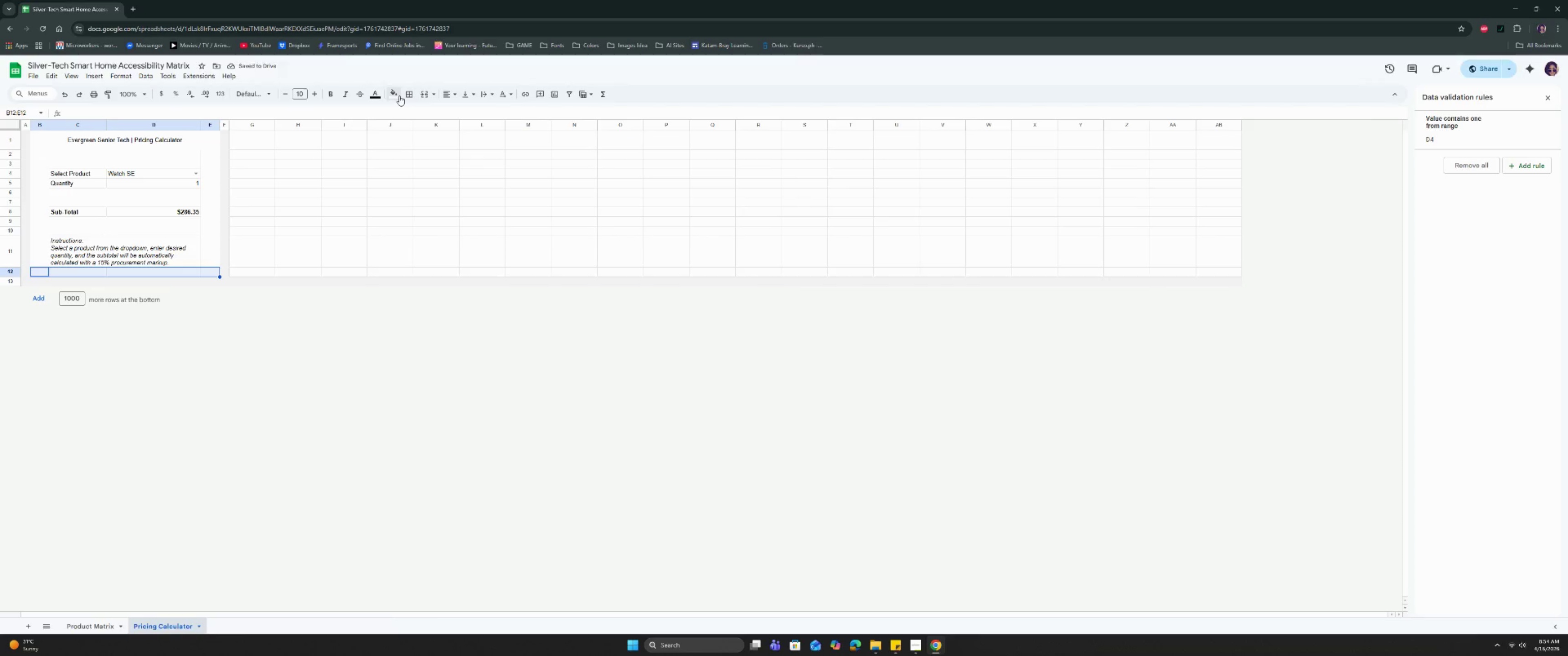 
left_click([399, 96])
 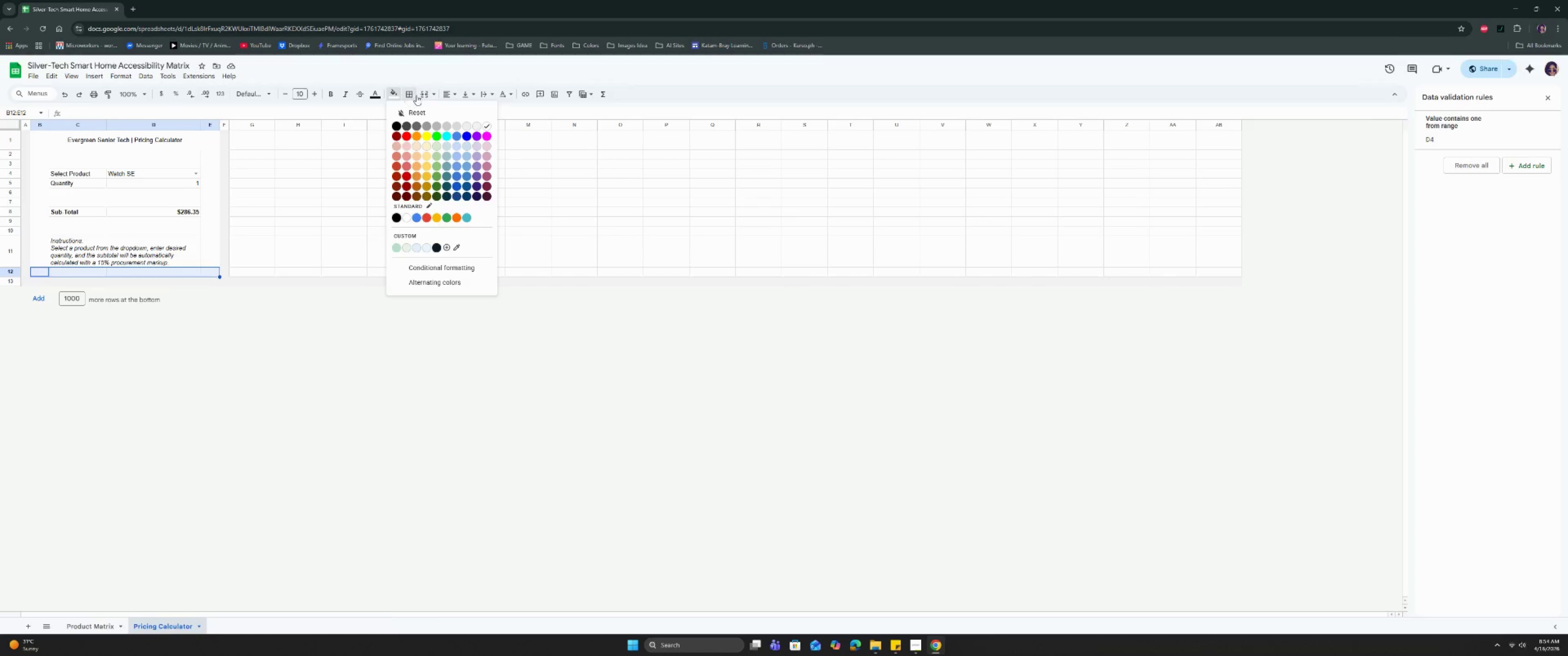 
left_click([417, 95])
 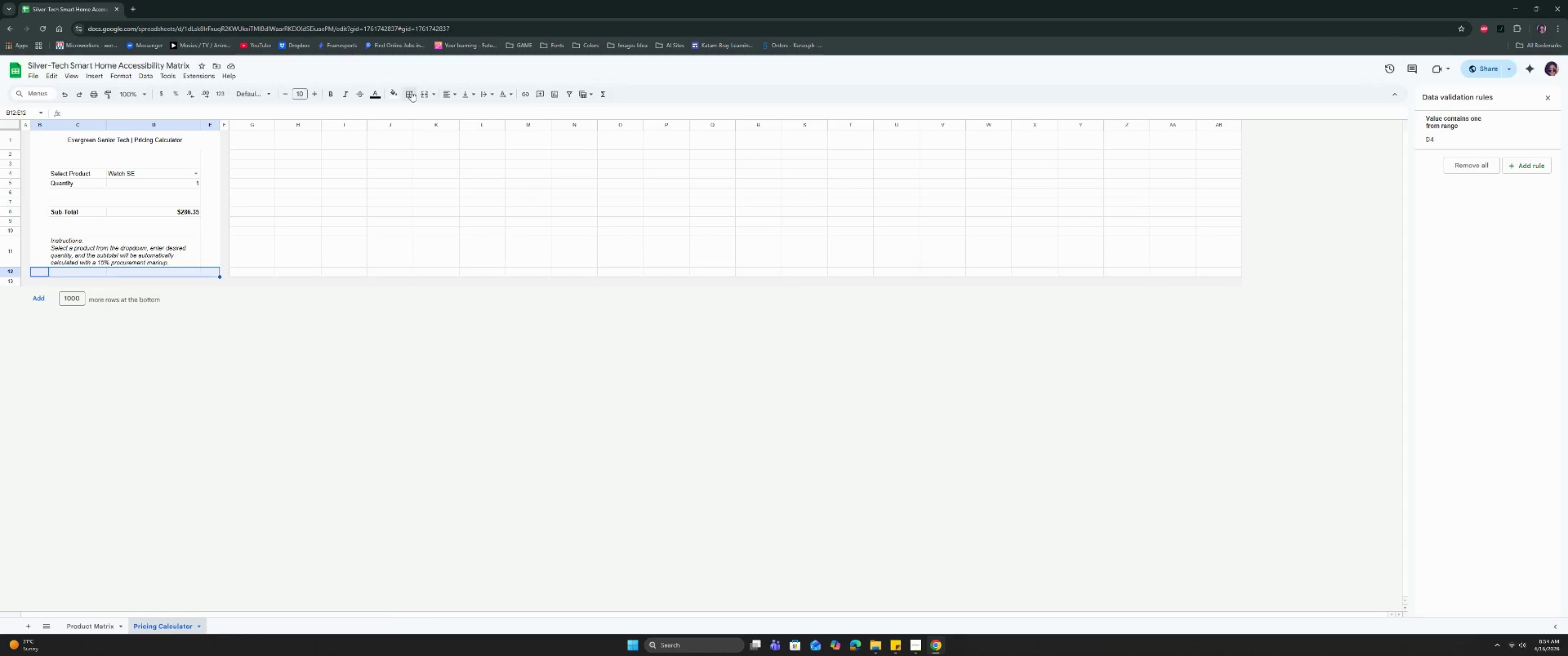 
left_click([411, 91])
 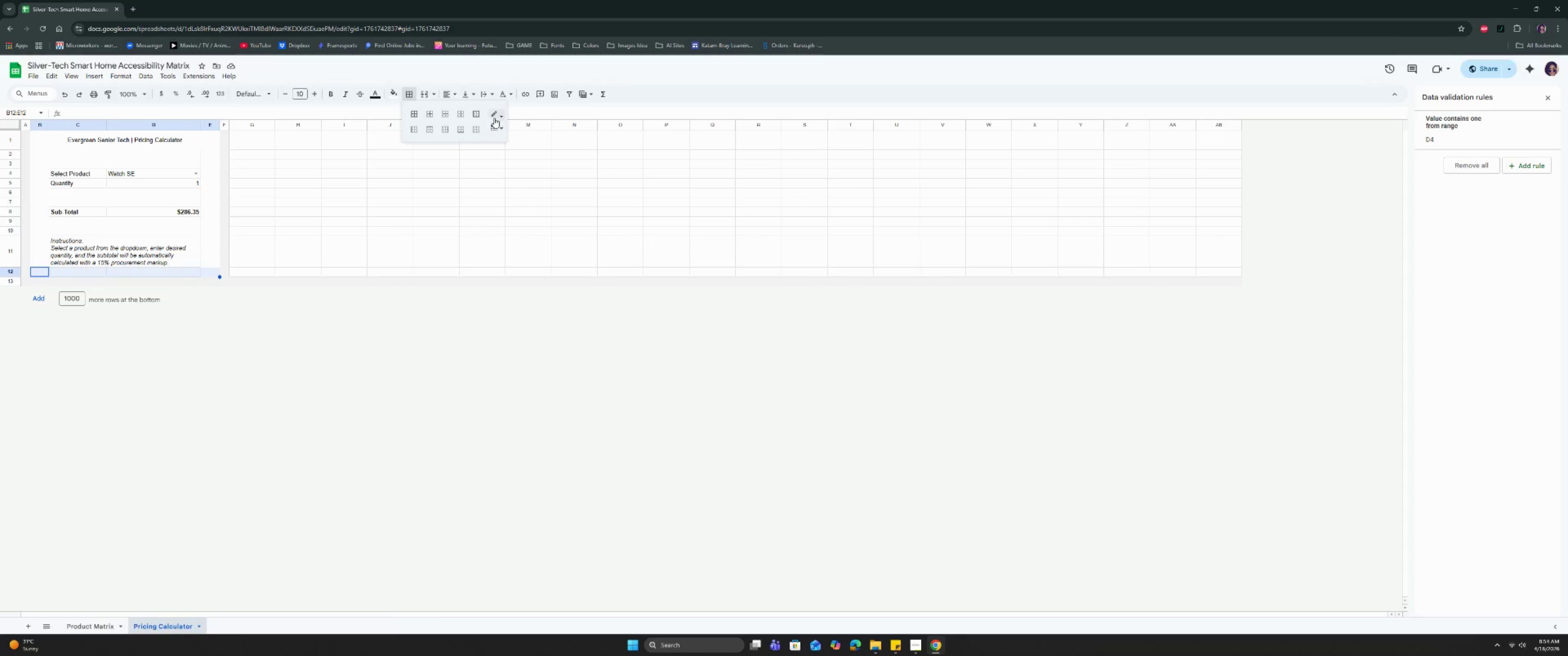 
left_click([495, 118])
 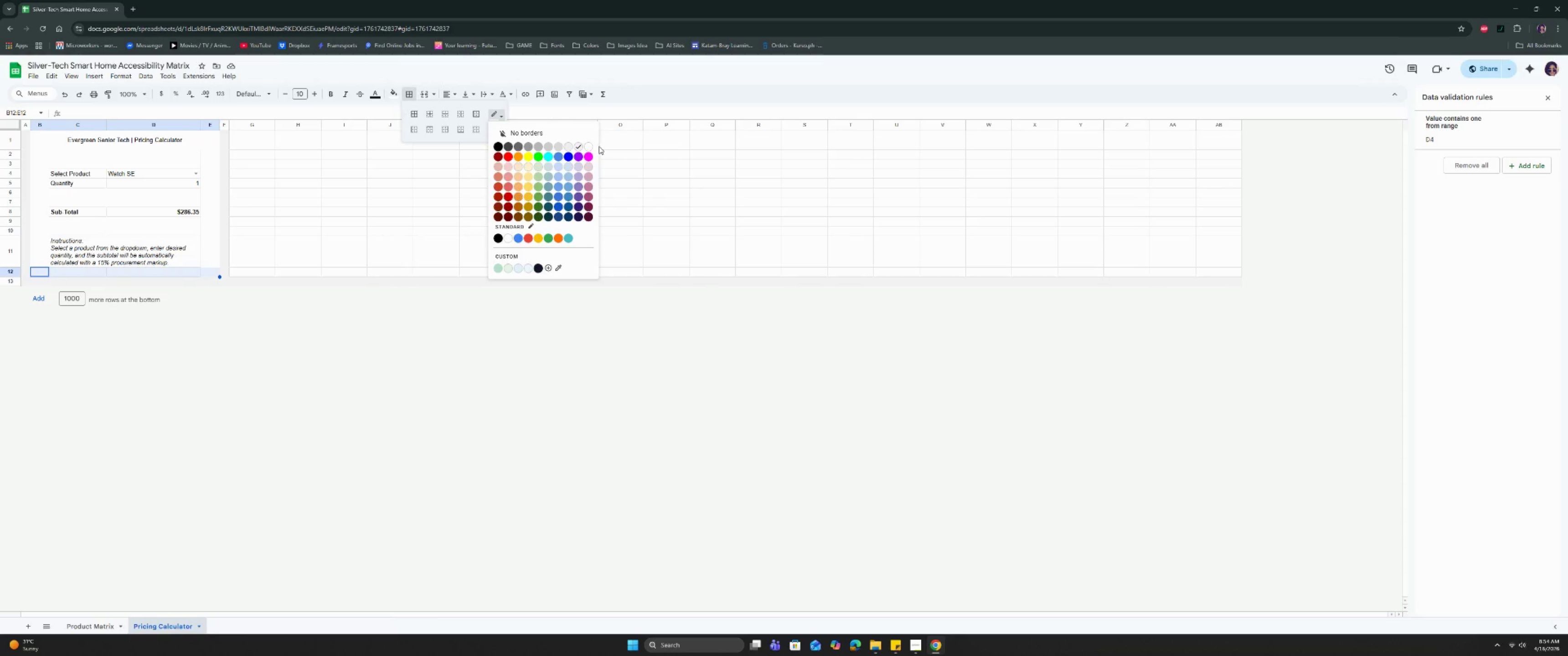 
left_click([589, 148])
 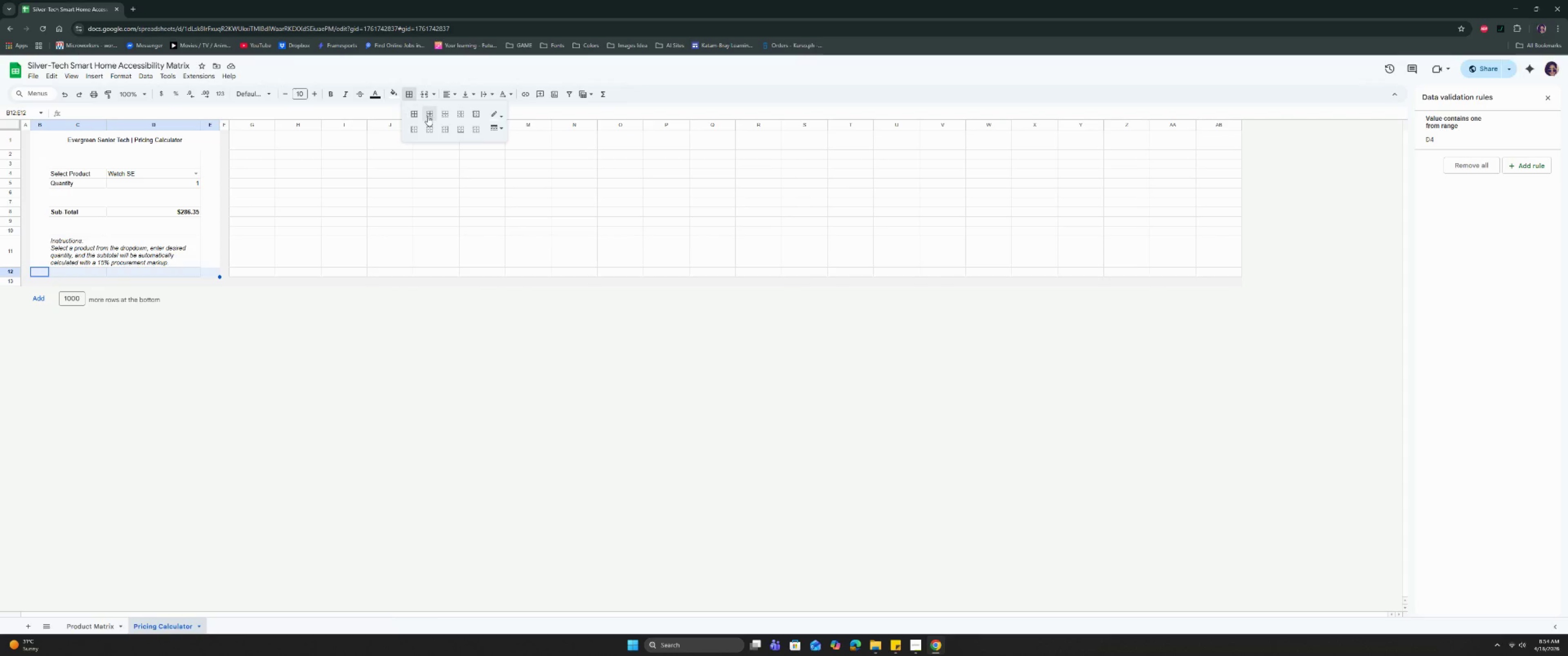 
left_click([429, 116])
 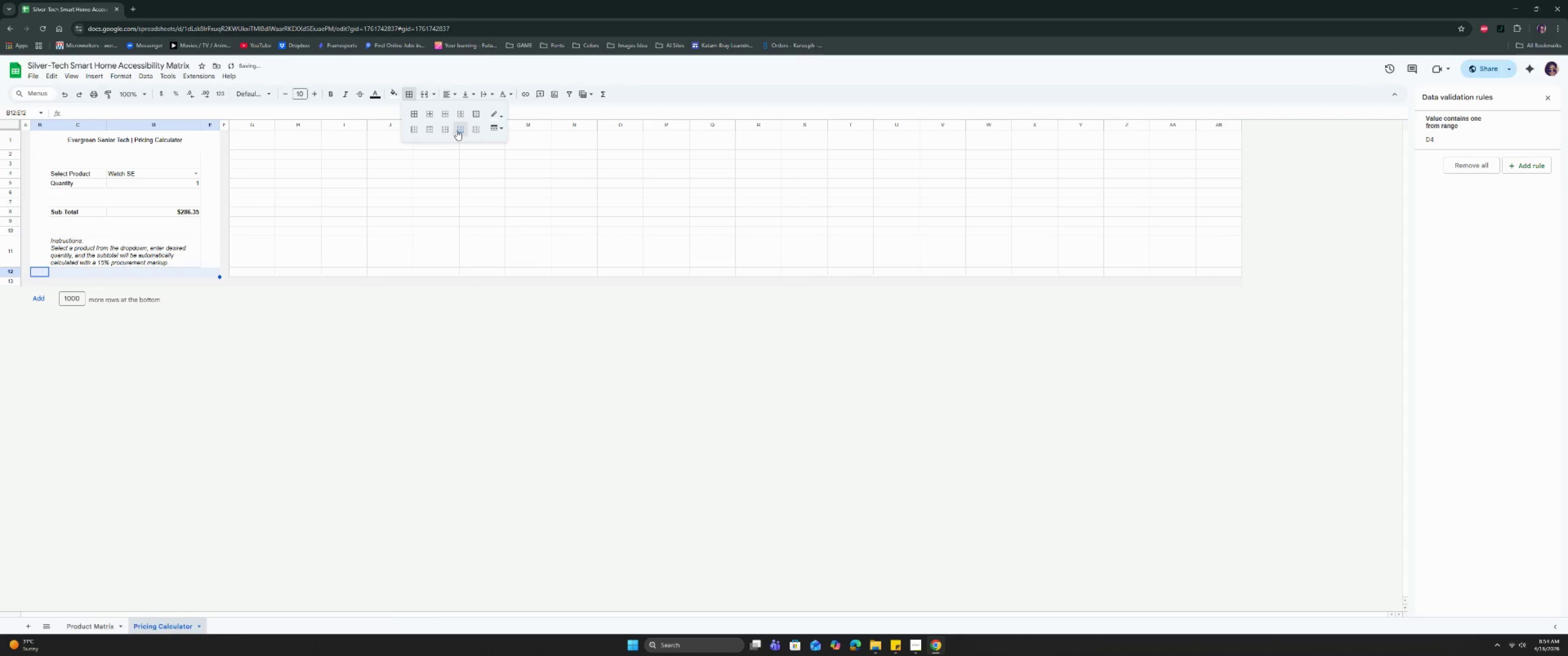 
left_click([410, 129])
 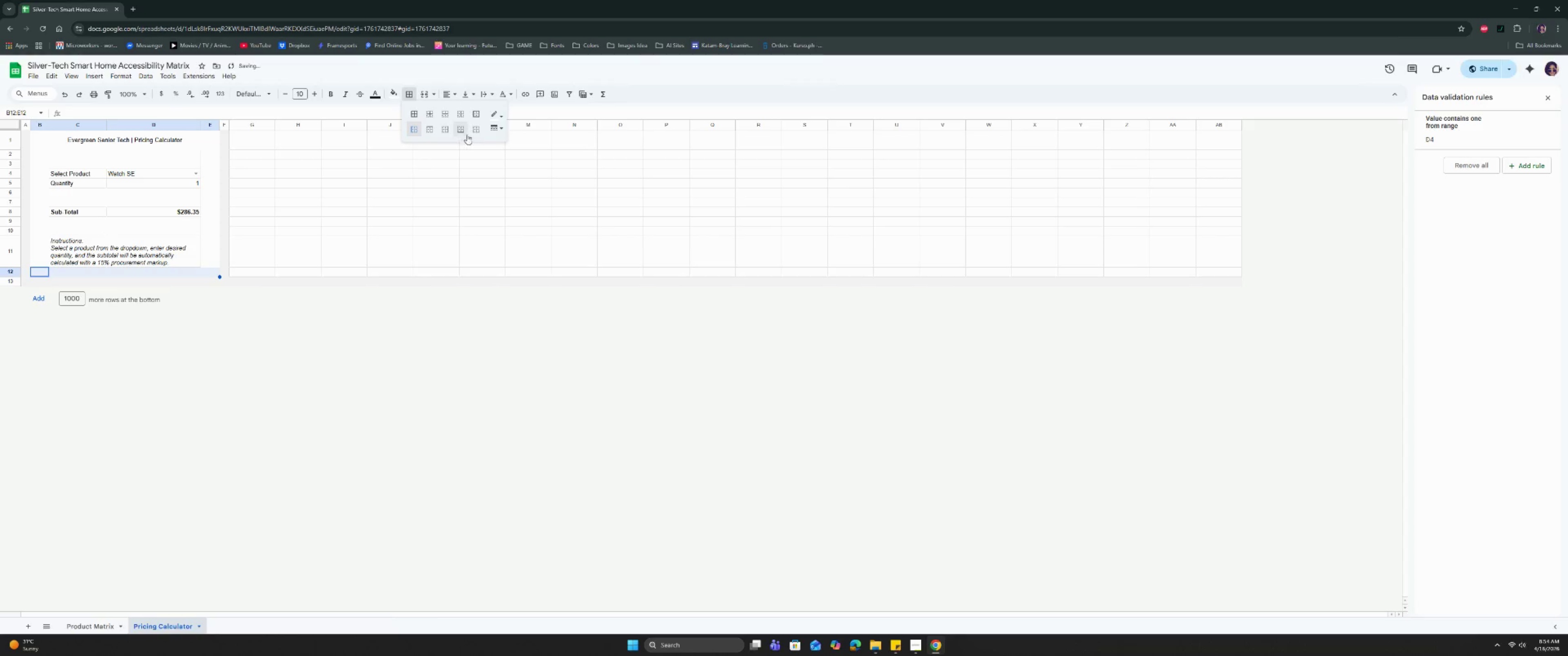 
left_click([444, 128])
 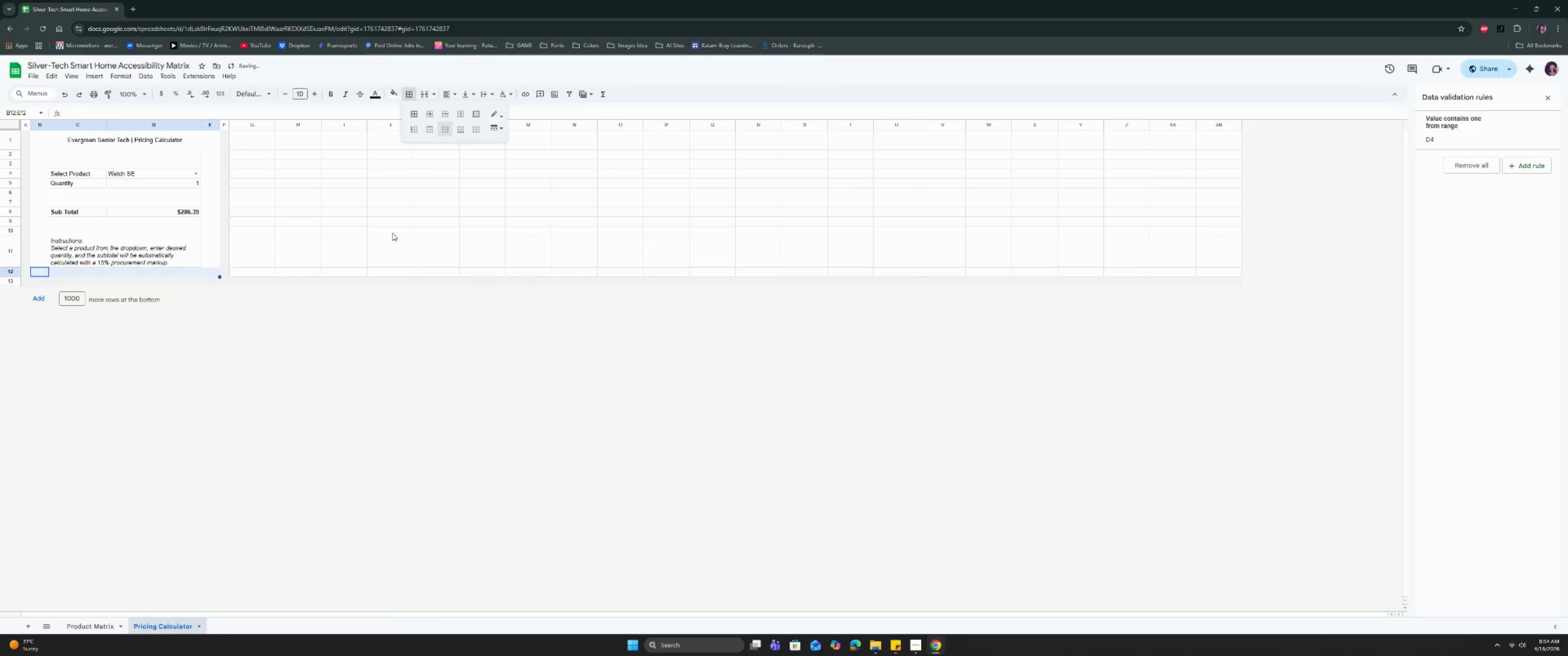 
left_click([392, 233])
 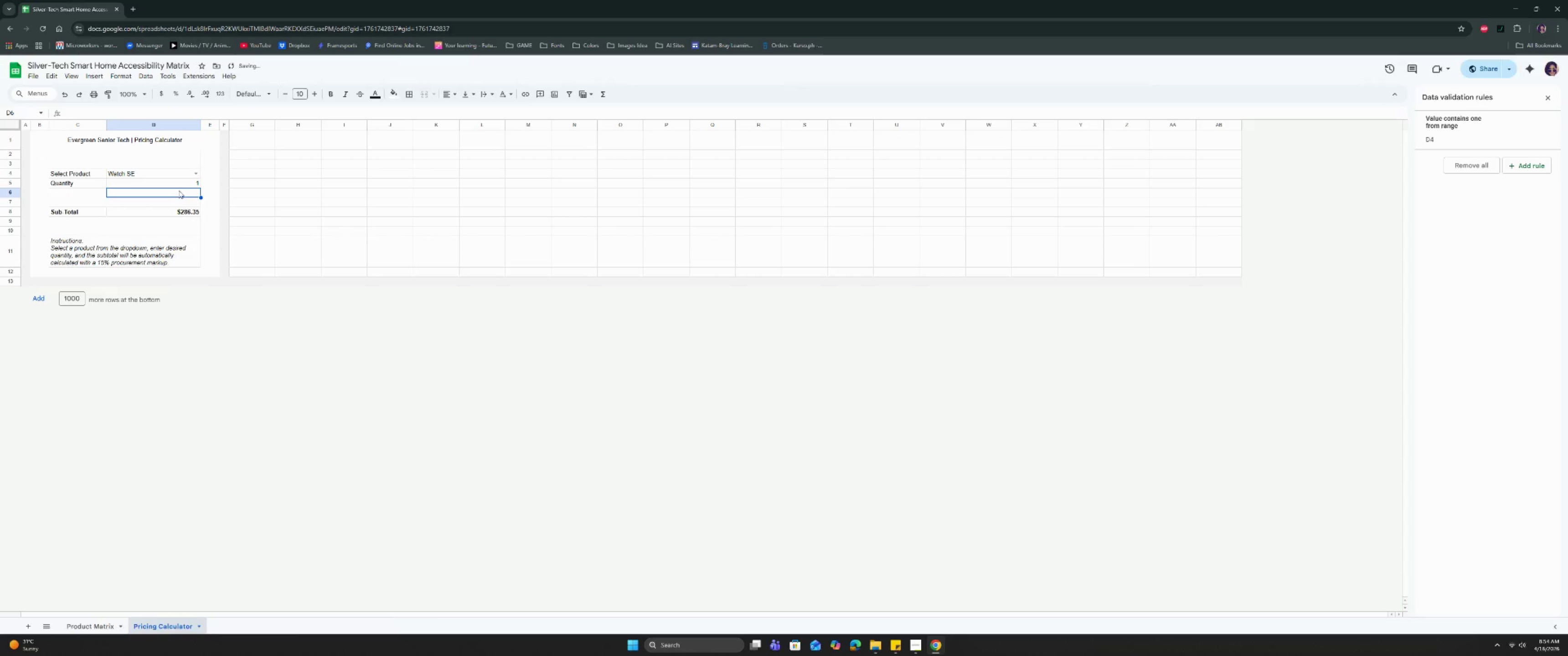 
double_click([38, 163])
 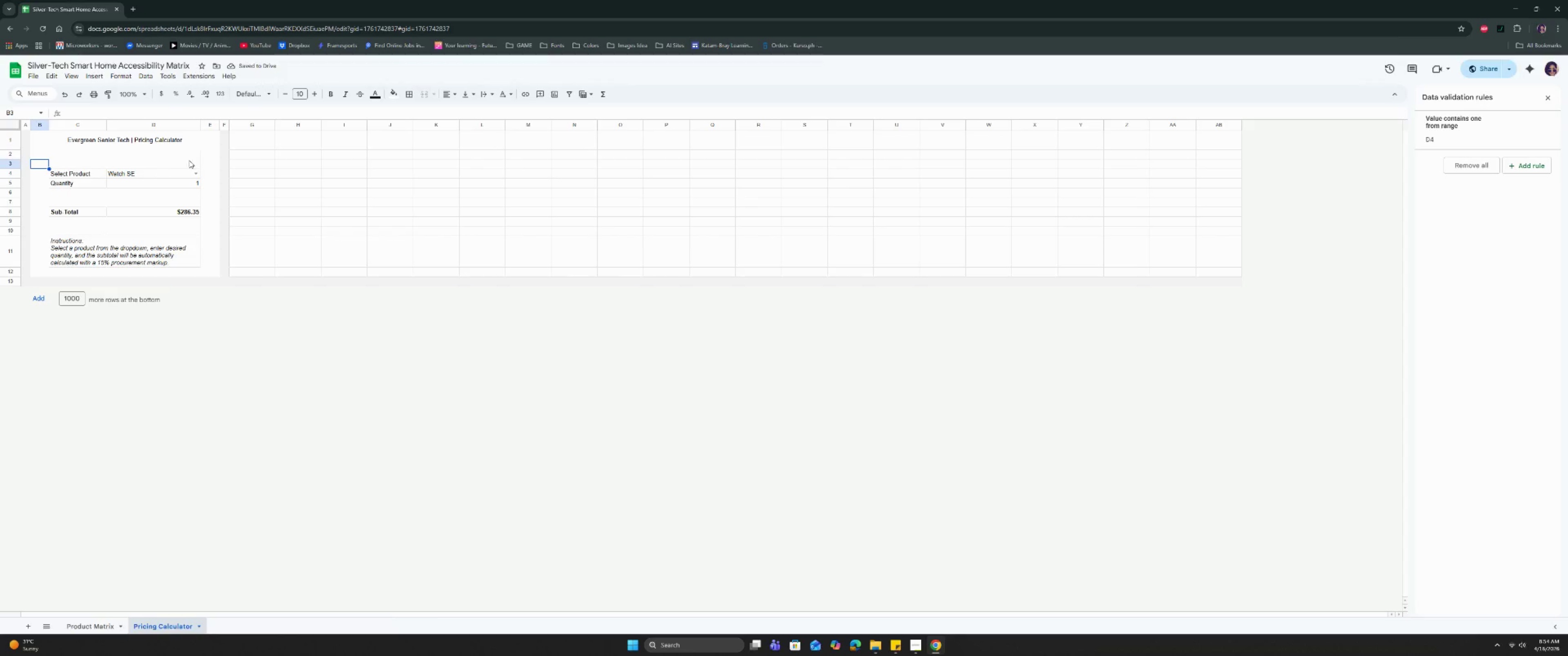 
left_click([193, 157])
 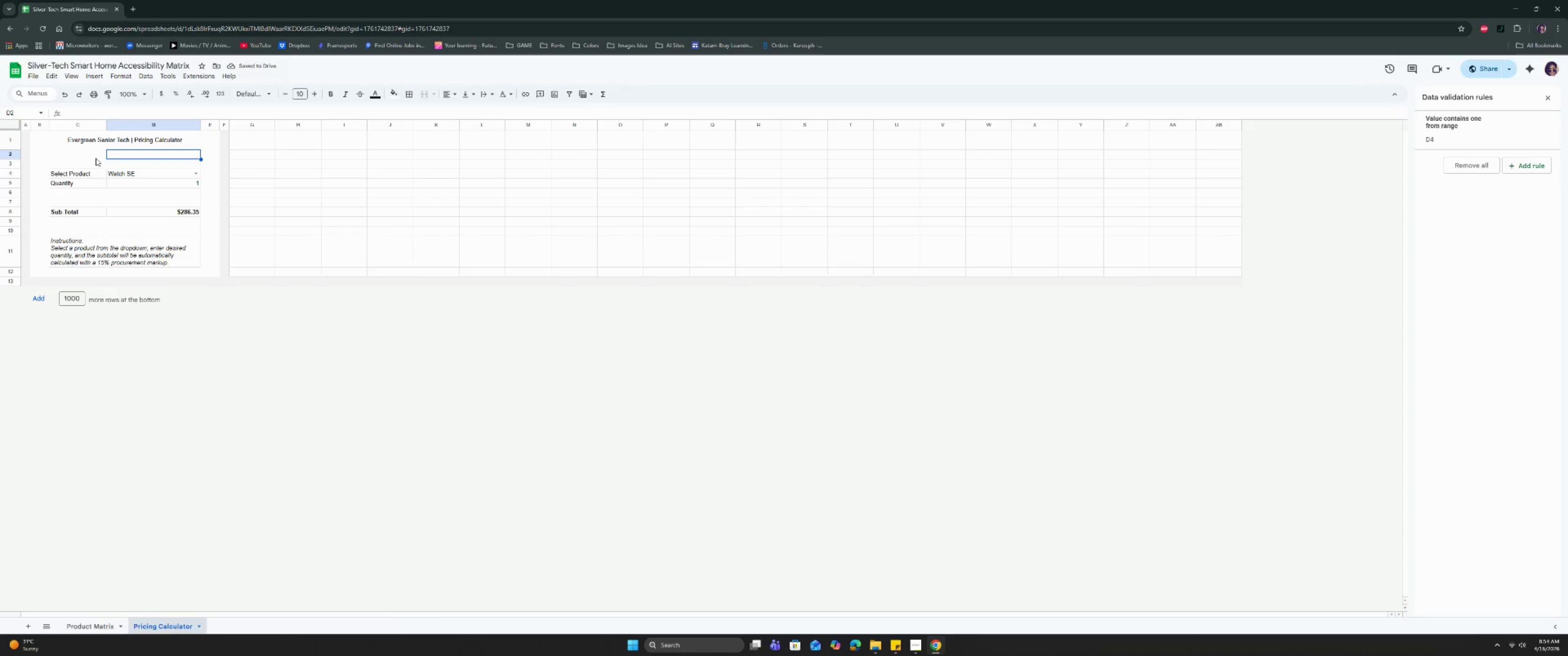 
left_click_drag(start_coordinate=[87, 157], to_coordinate=[185, 164])
 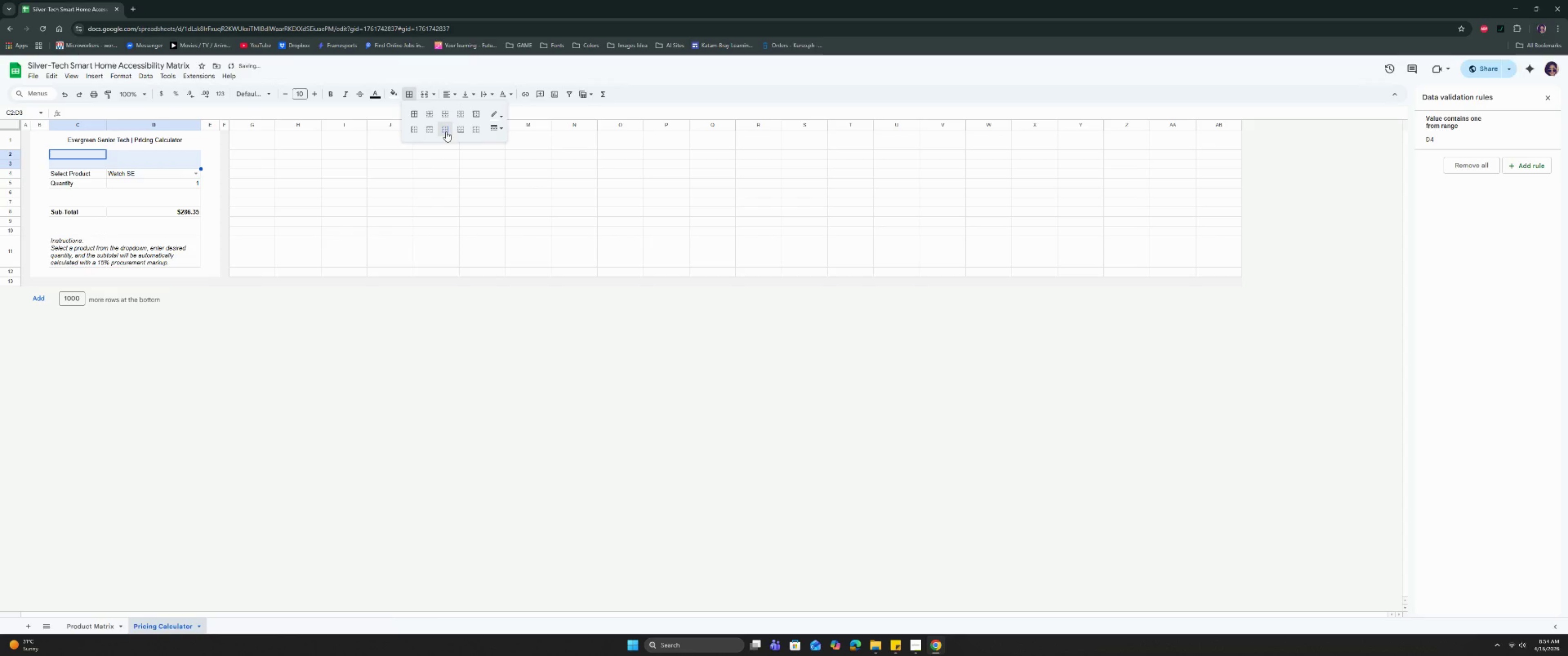 
left_click([305, 215])
 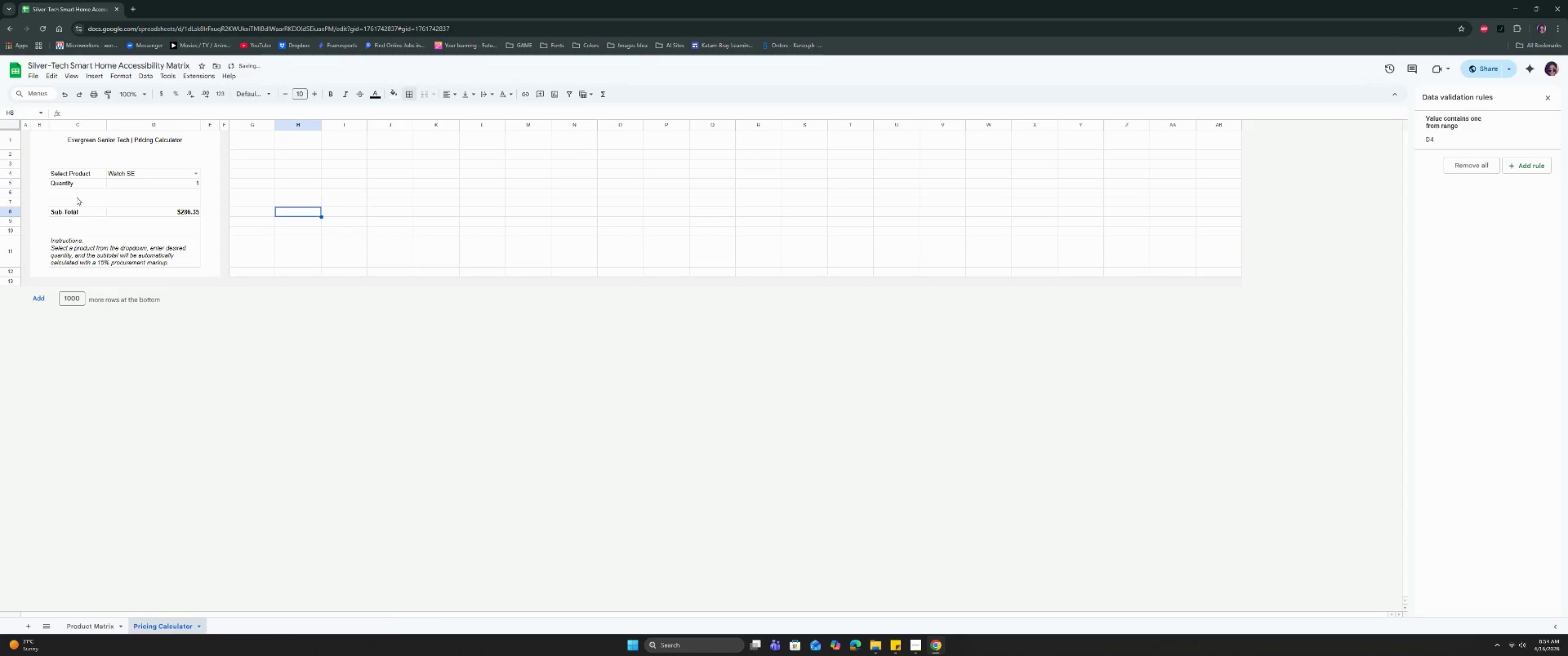 
left_click_drag(start_coordinate=[76, 195], to_coordinate=[168, 203])
 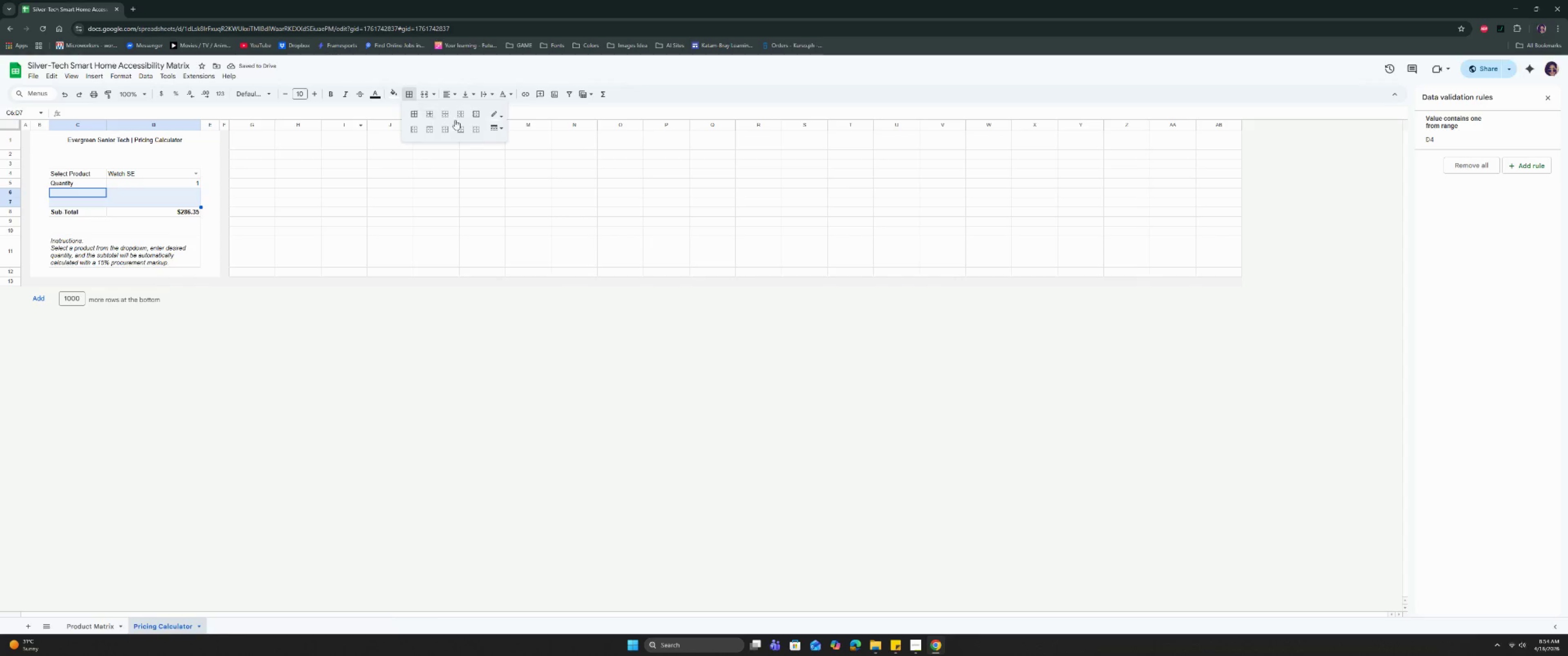 
left_click([448, 130])
 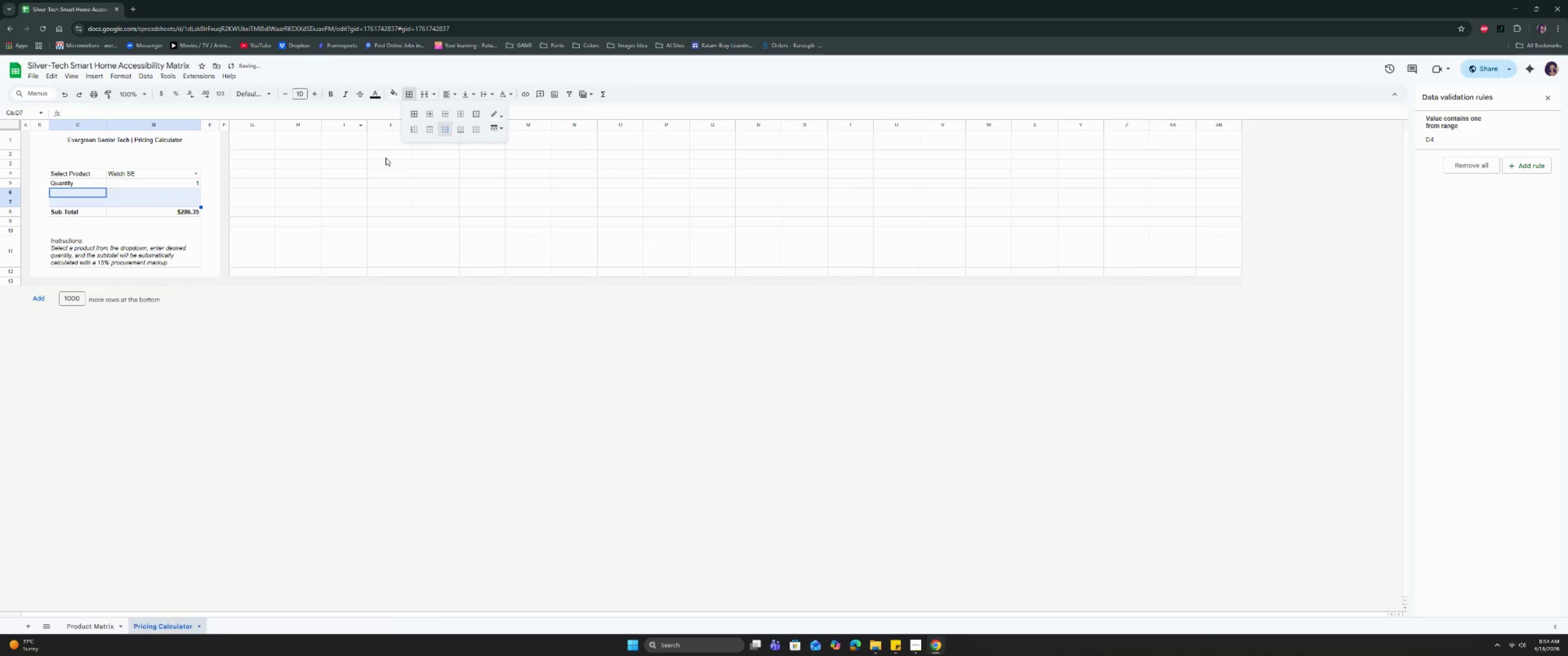 
left_click([315, 195])
 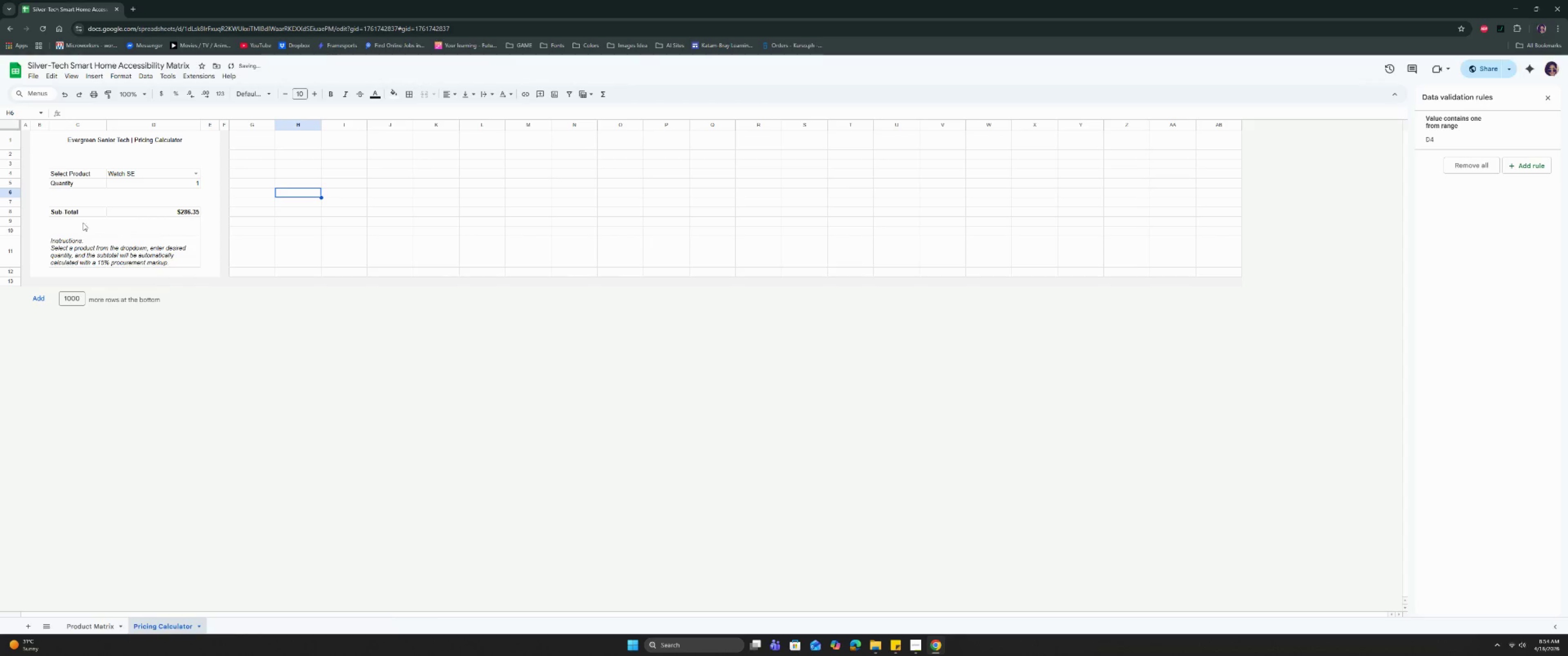 
left_click_drag(start_coordinate=[62, 223], to_coordinate=[182, 231])
 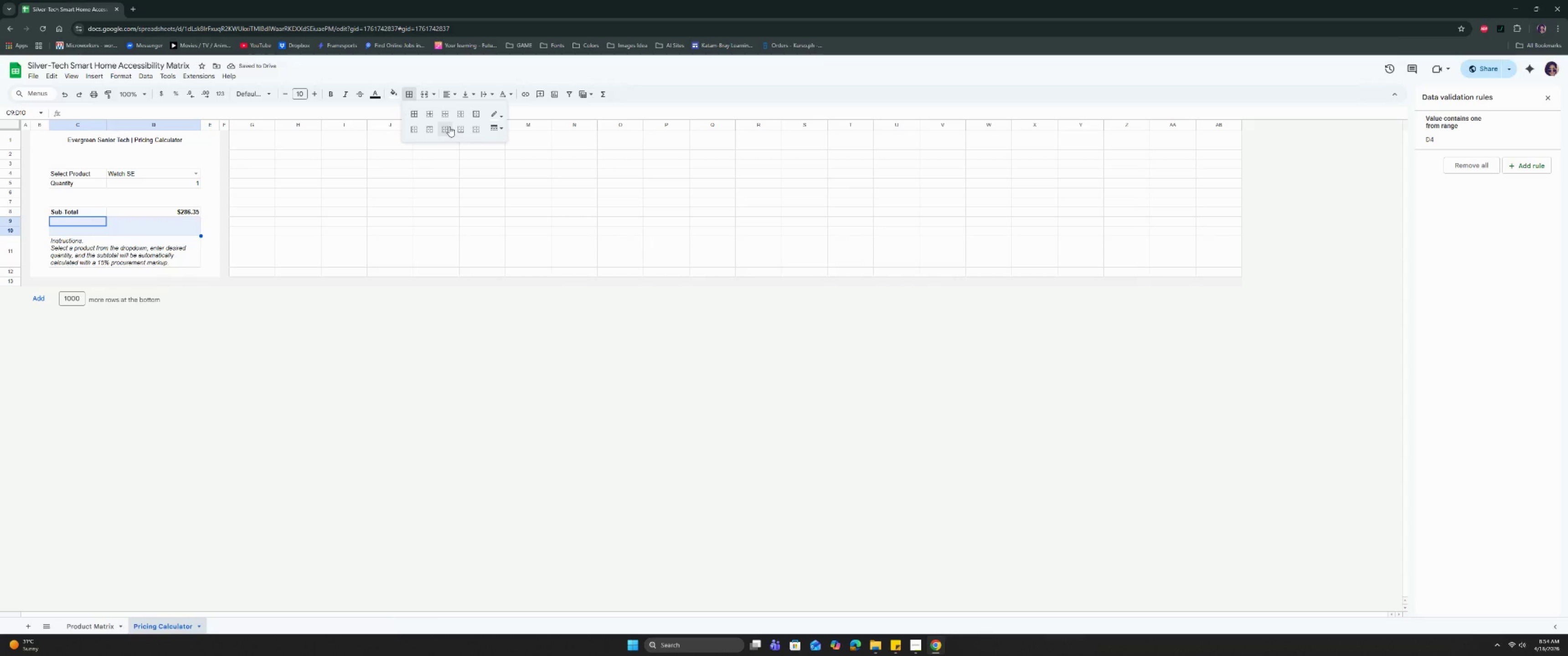 
double_click([344, 236])
 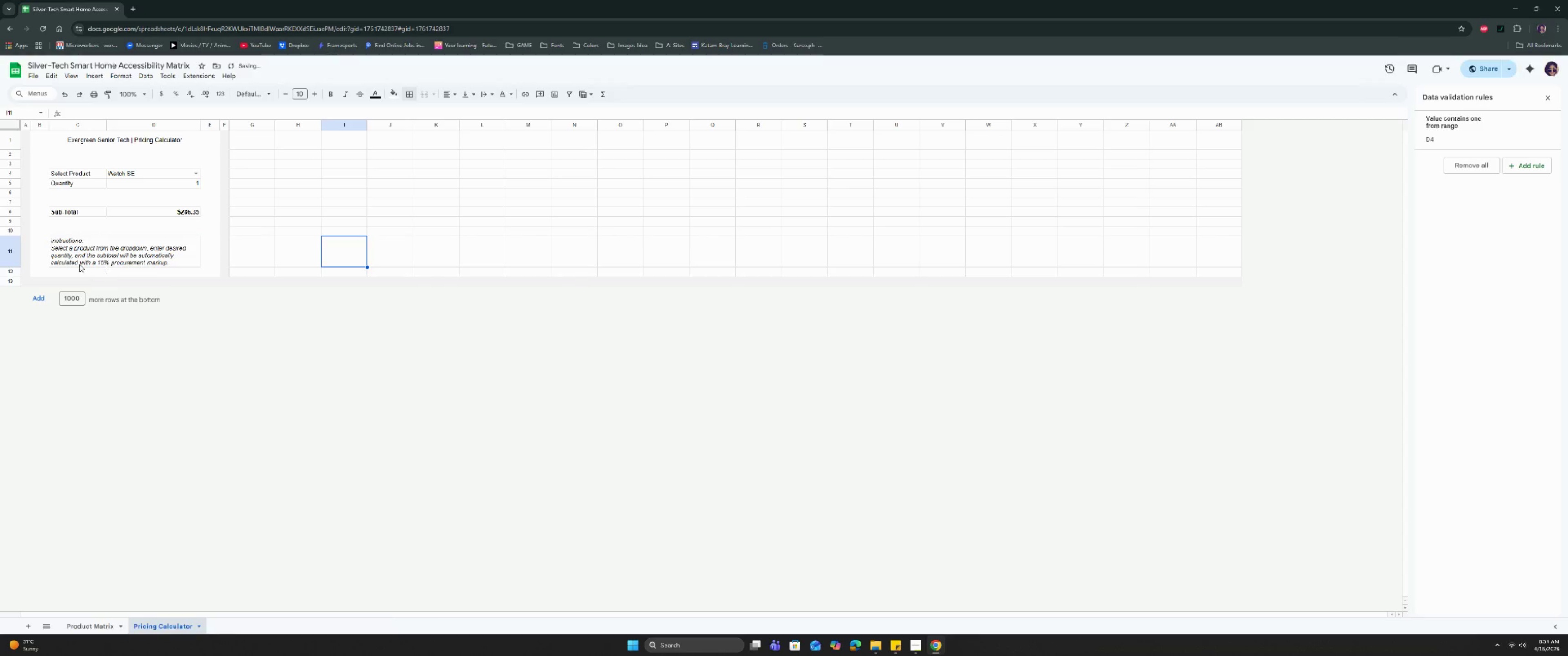 
left_click([61, 246])
 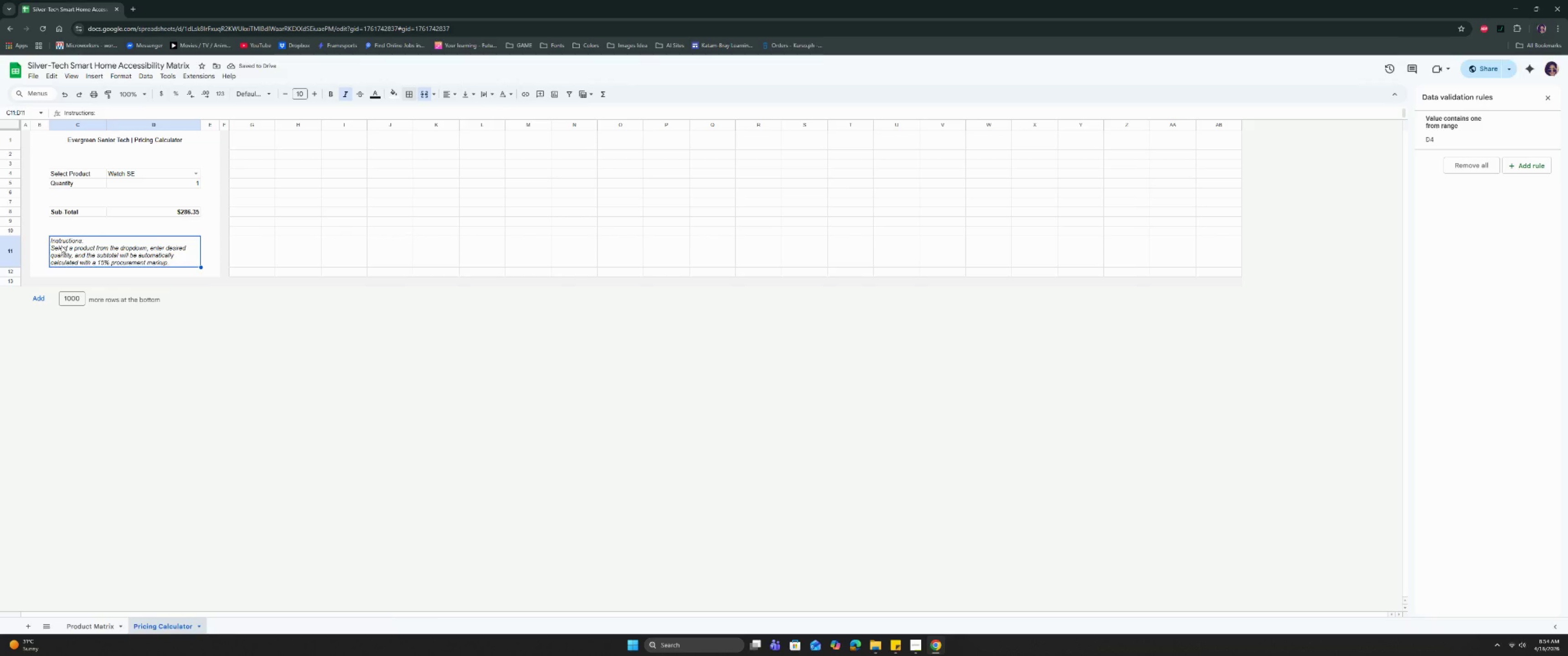 
scroll: coordinate [61, 246], scroll_direction: up, amount: 1.0
 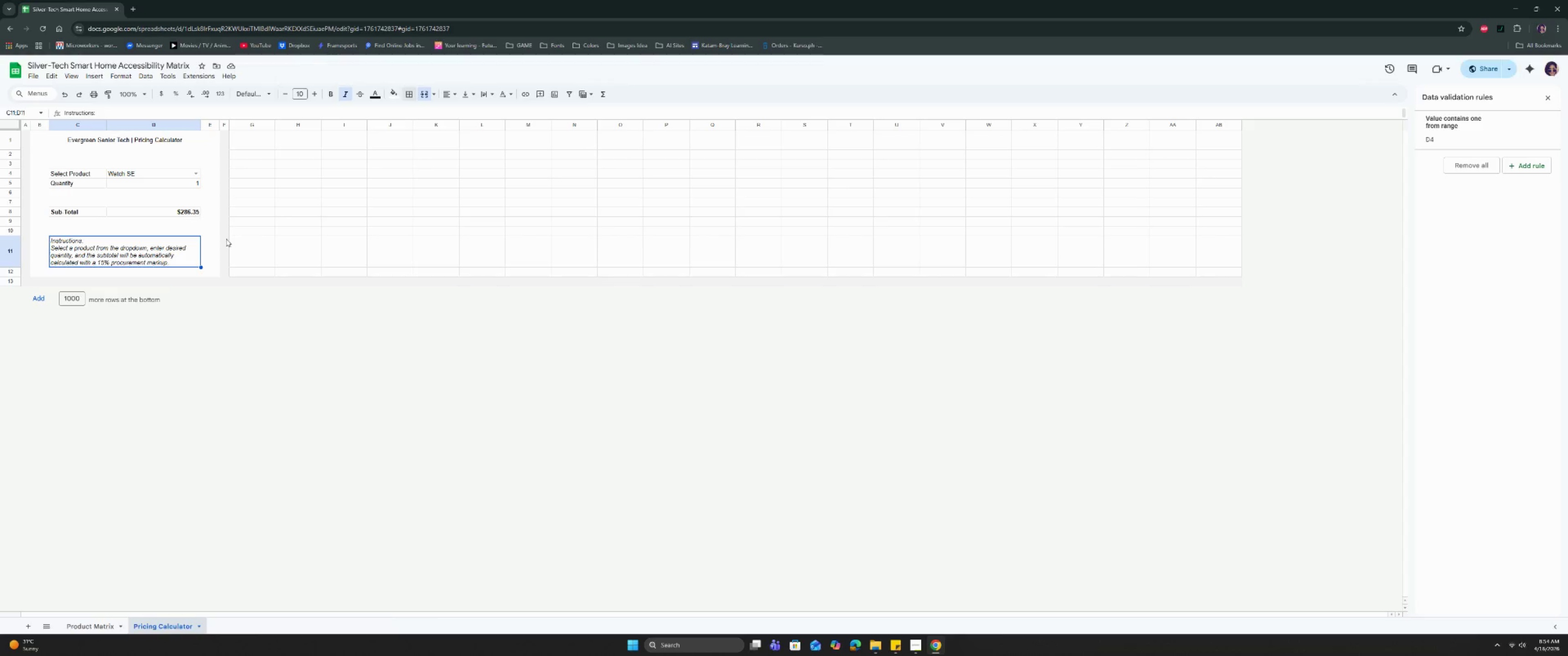 
left_click([218, 243])
 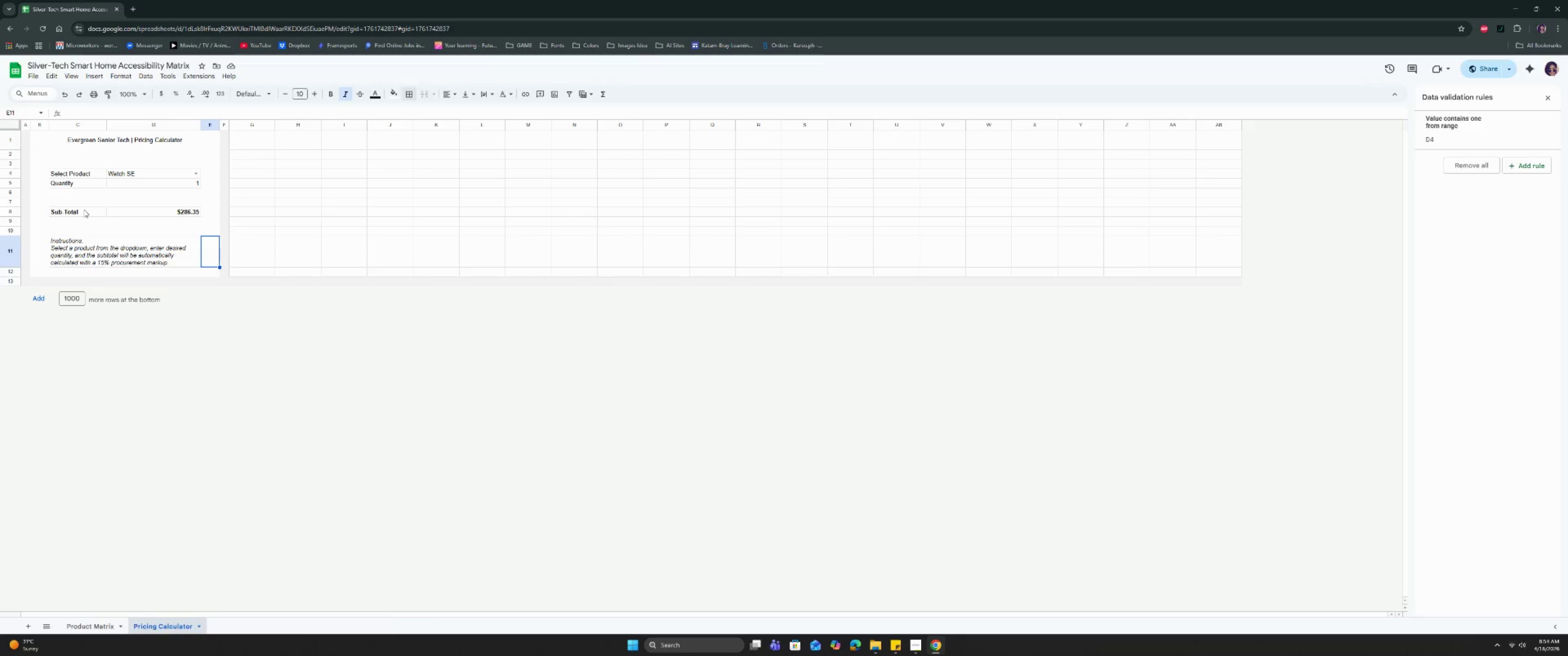 
left_click([82, 209])
 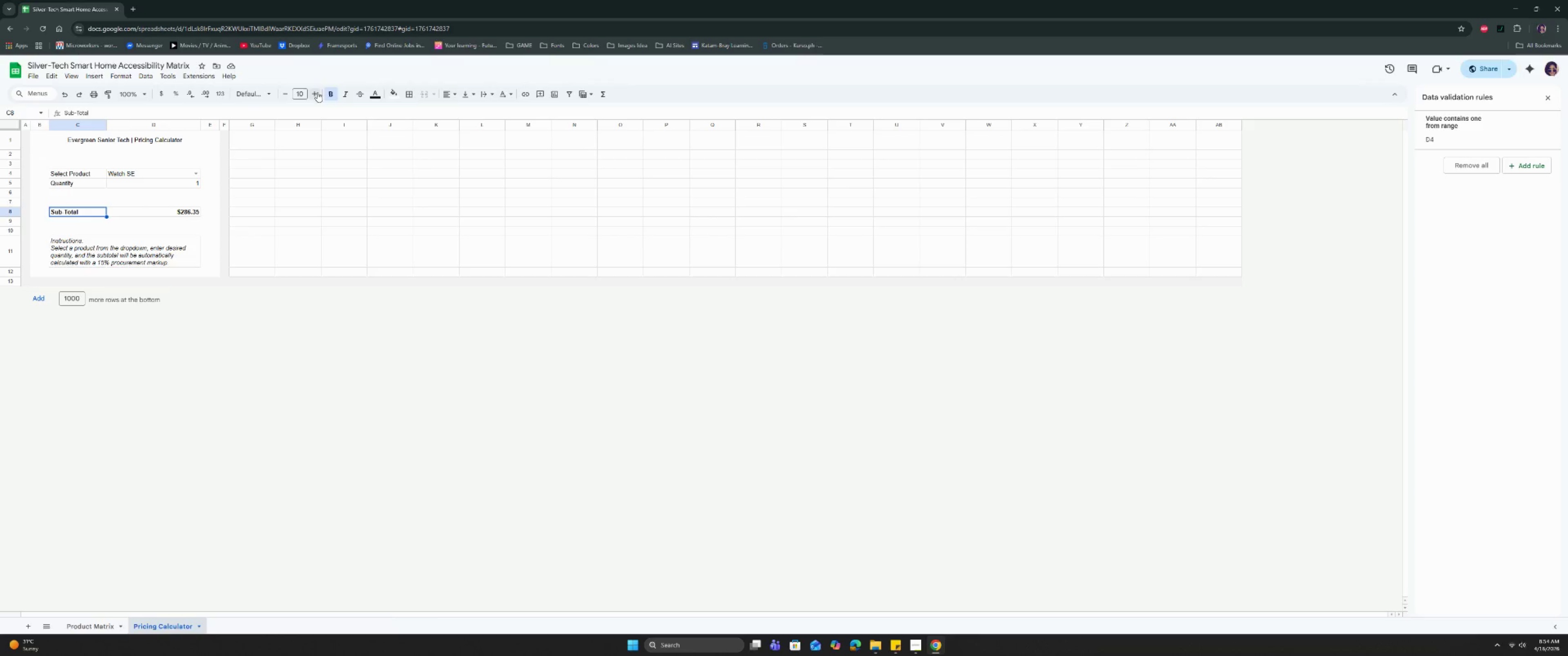 
double_click([317, 92])
 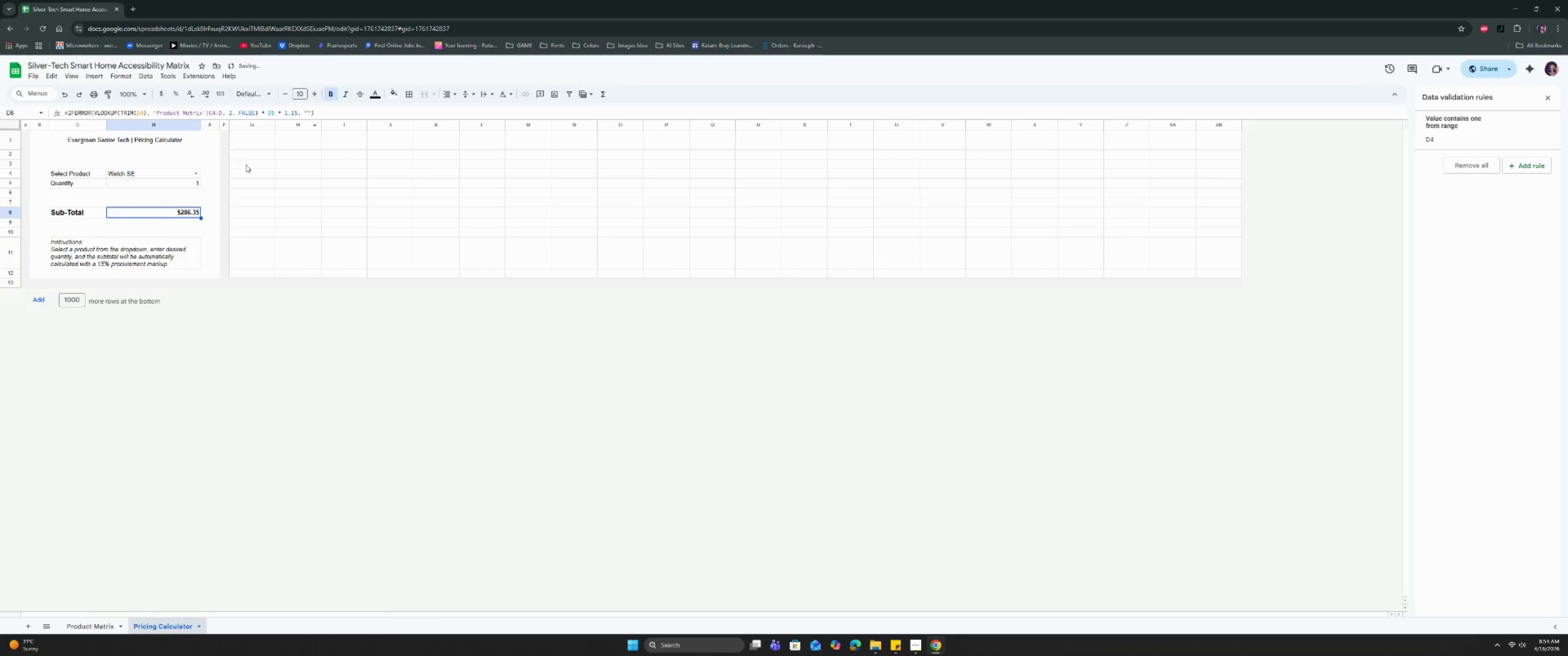 
double_click([313, 93])
 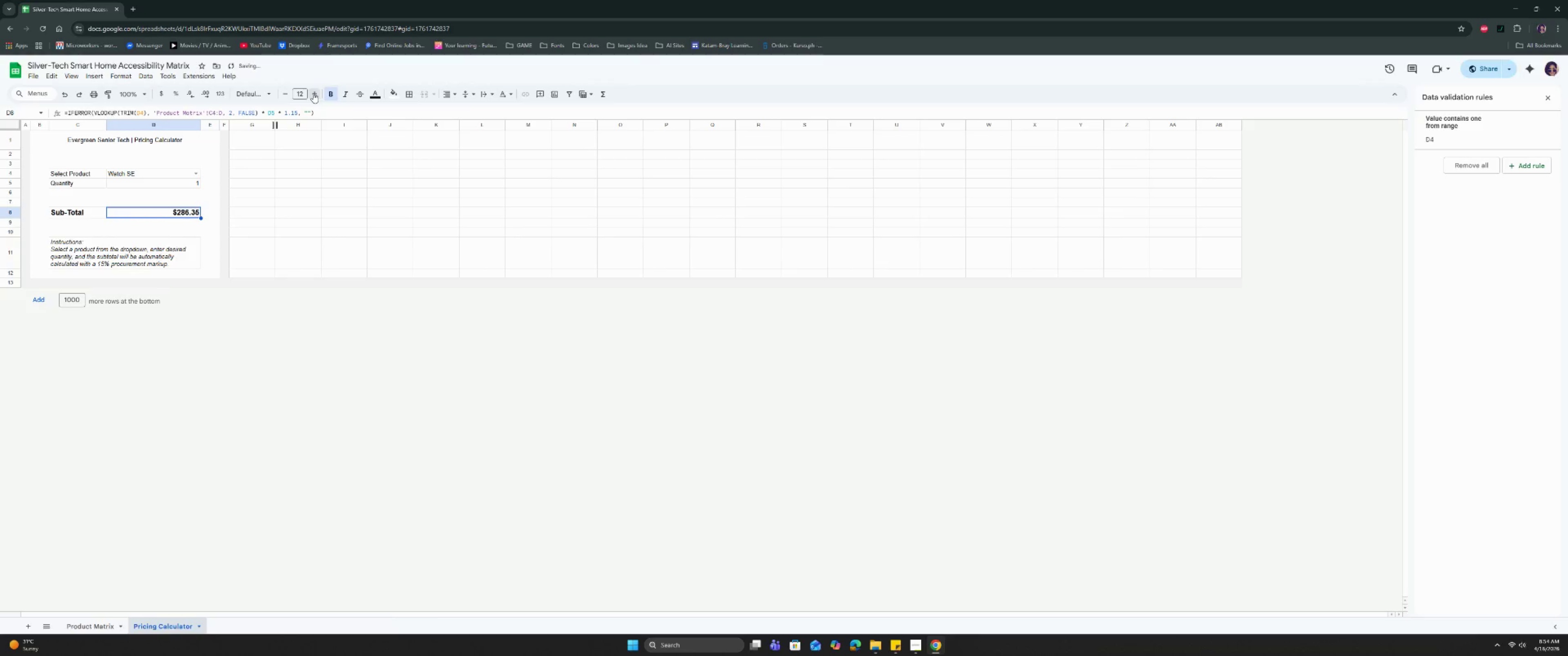 
triple_click([313, 93])
 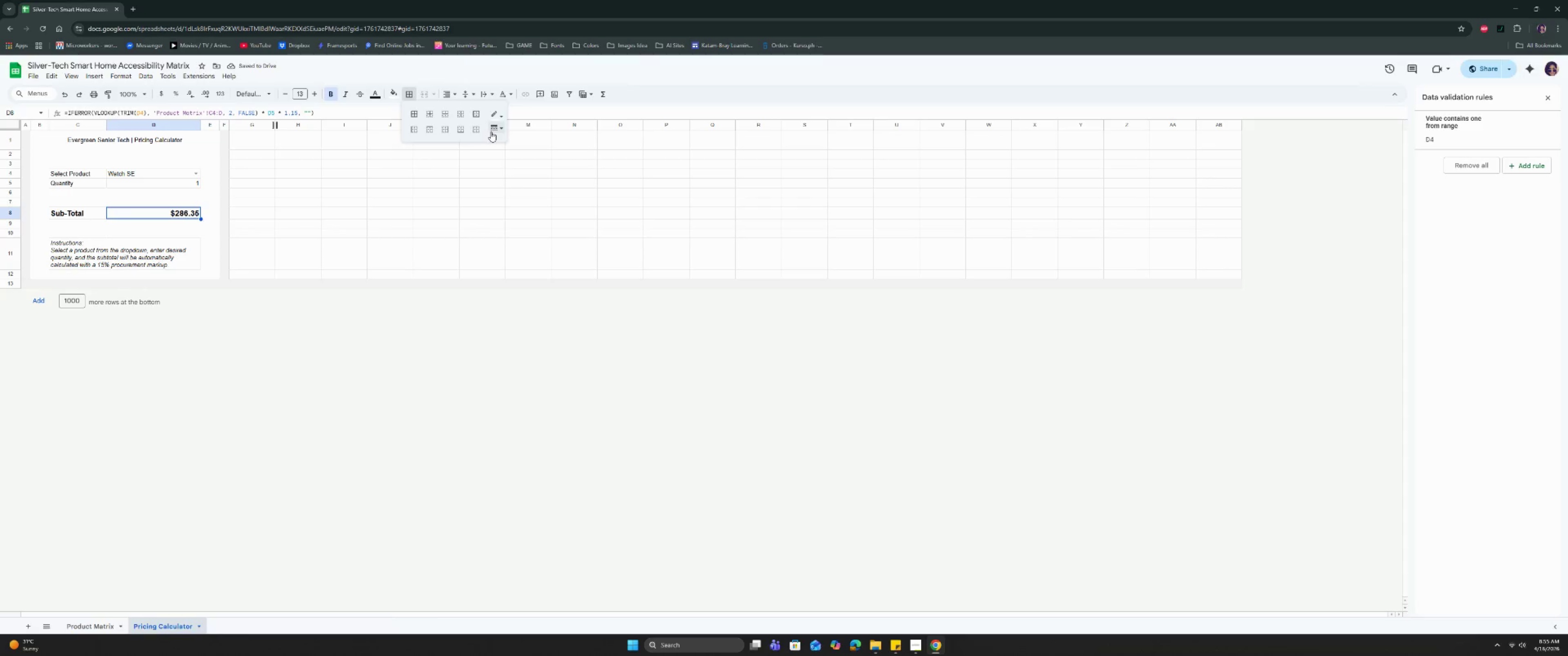 
left_click([503, 200])
 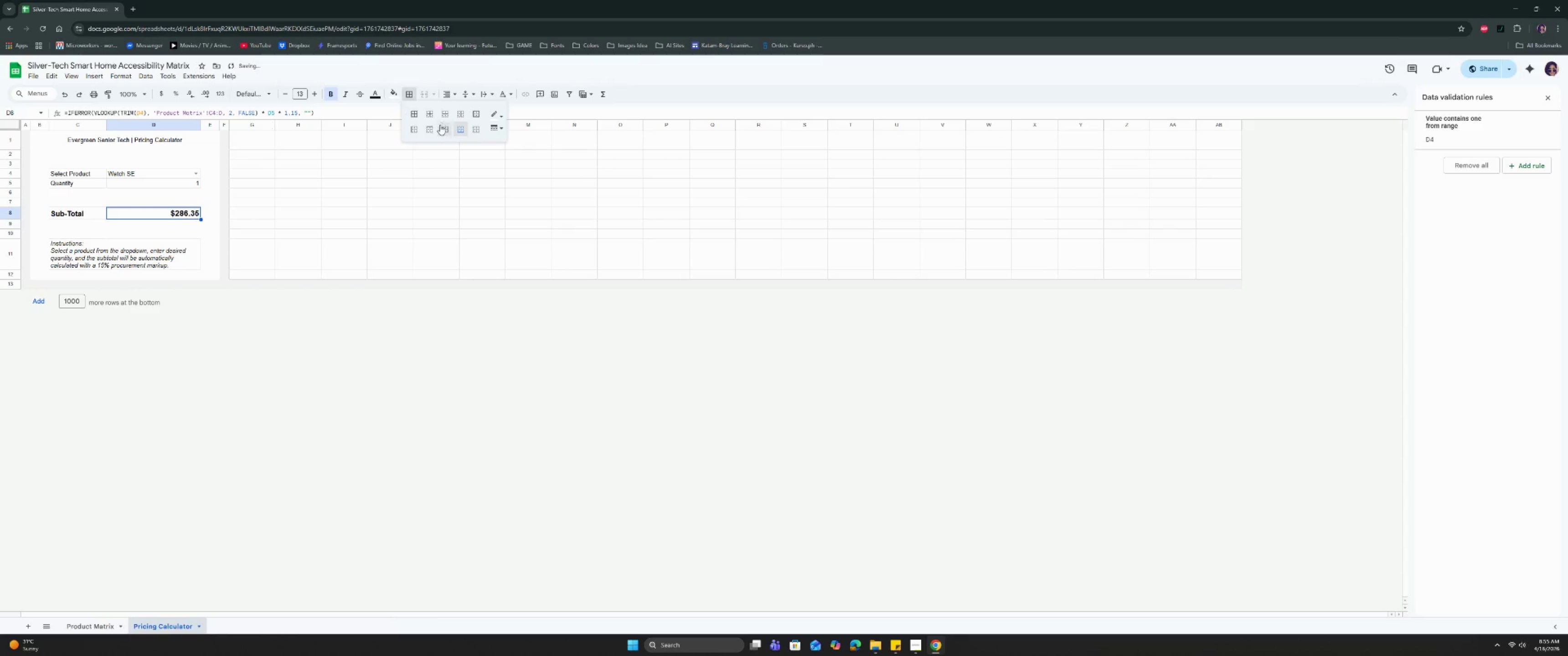 
double_click([178, 238])
 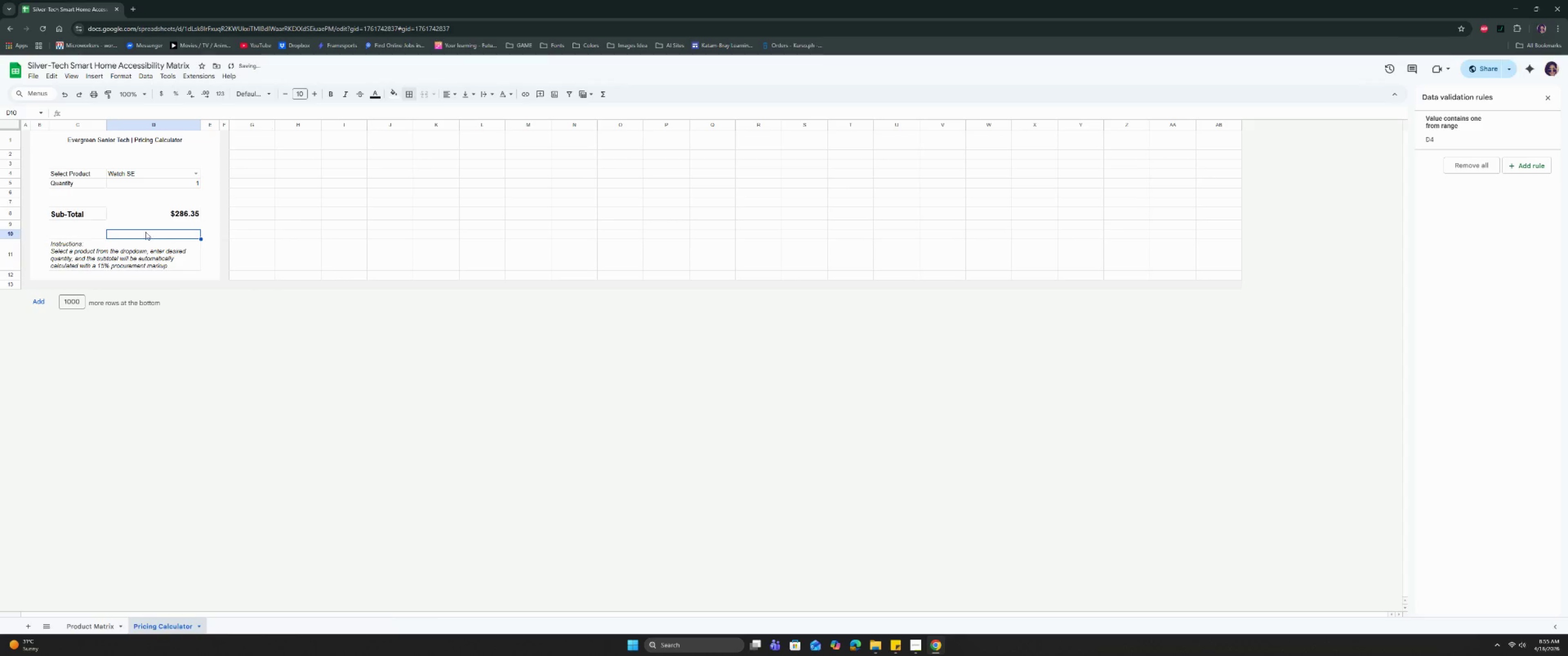 
left_click([144, 211])
 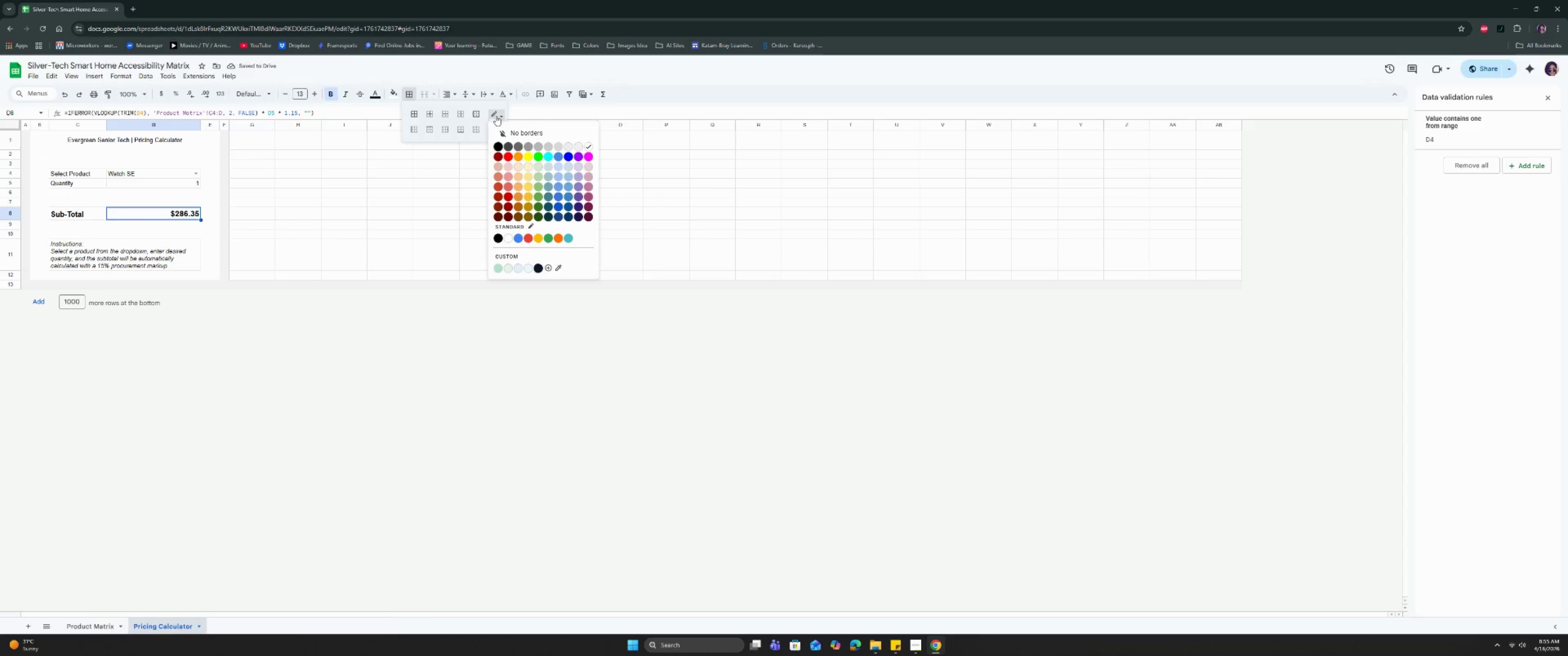 
left_click([497, 145])
 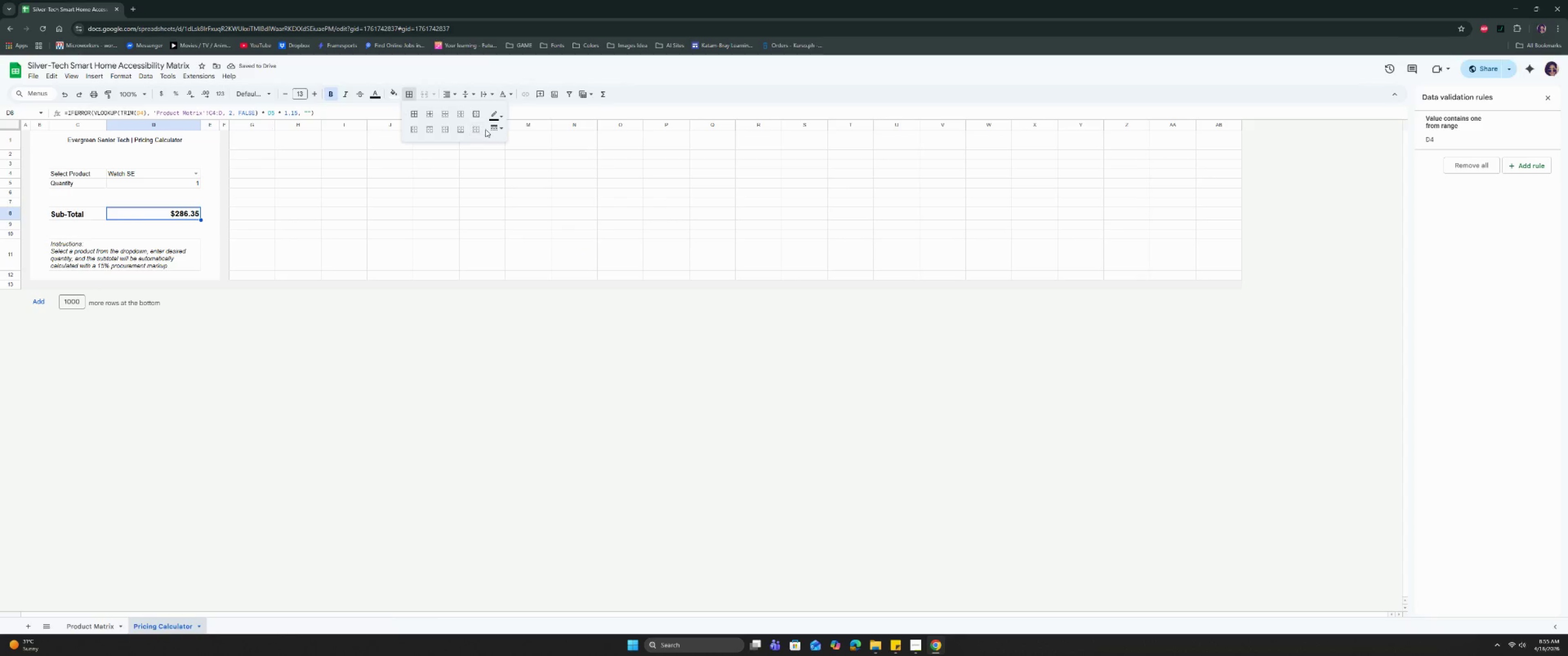 
left_click([493, 128])
 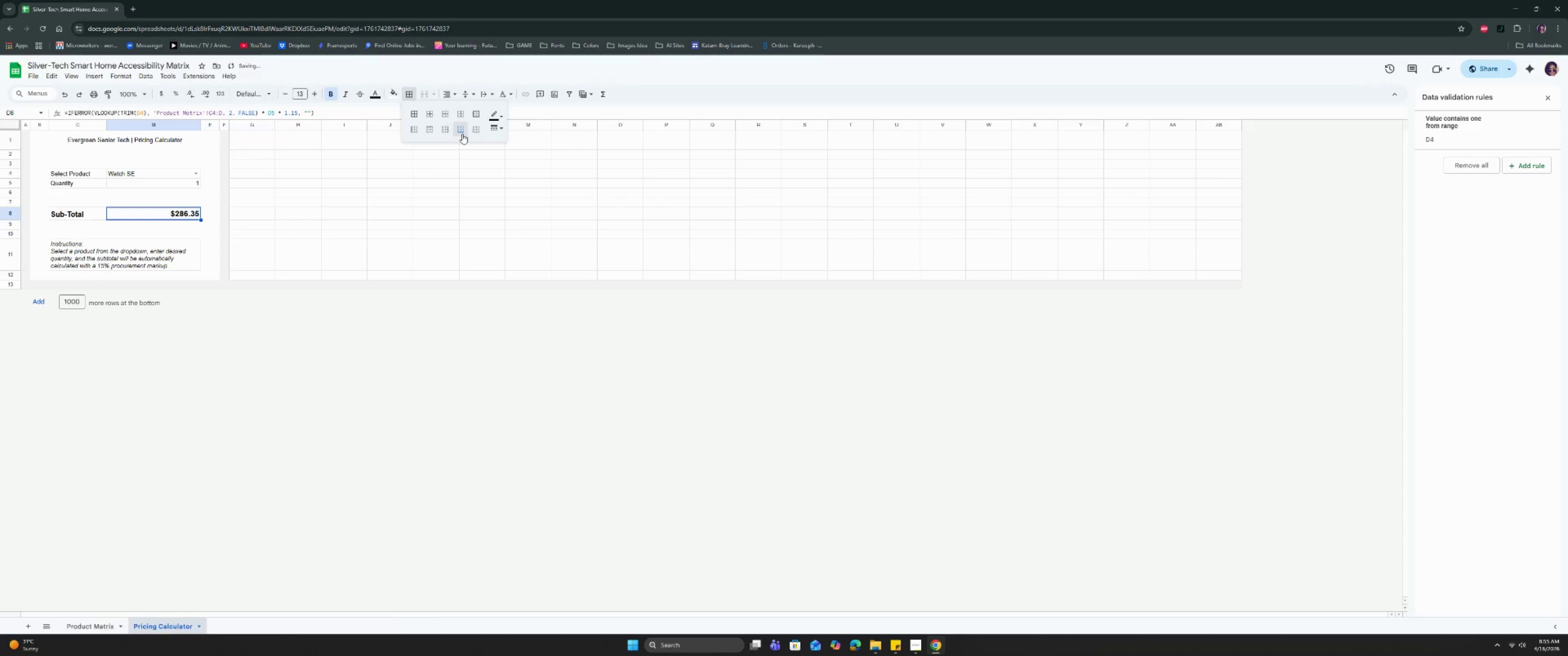 
double_click([422, 133])
 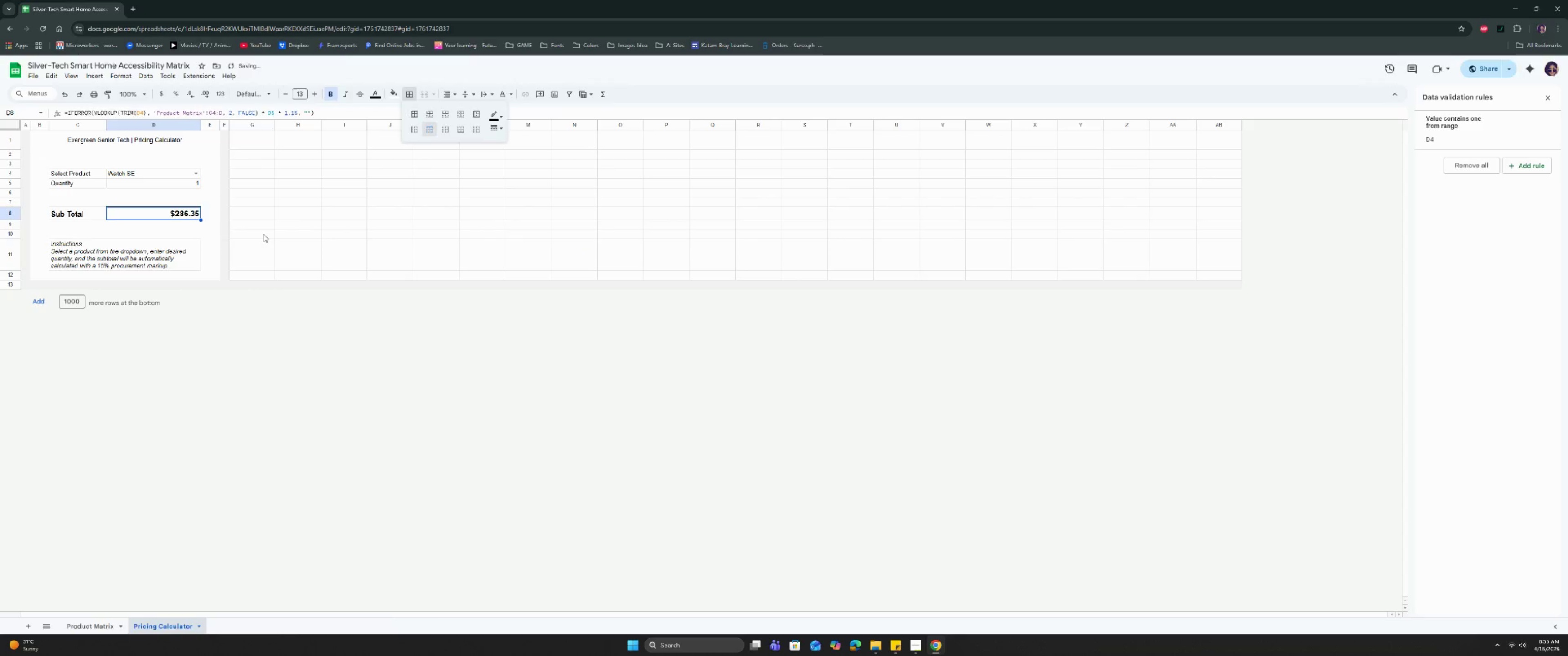 
triple_click([262, 236])
 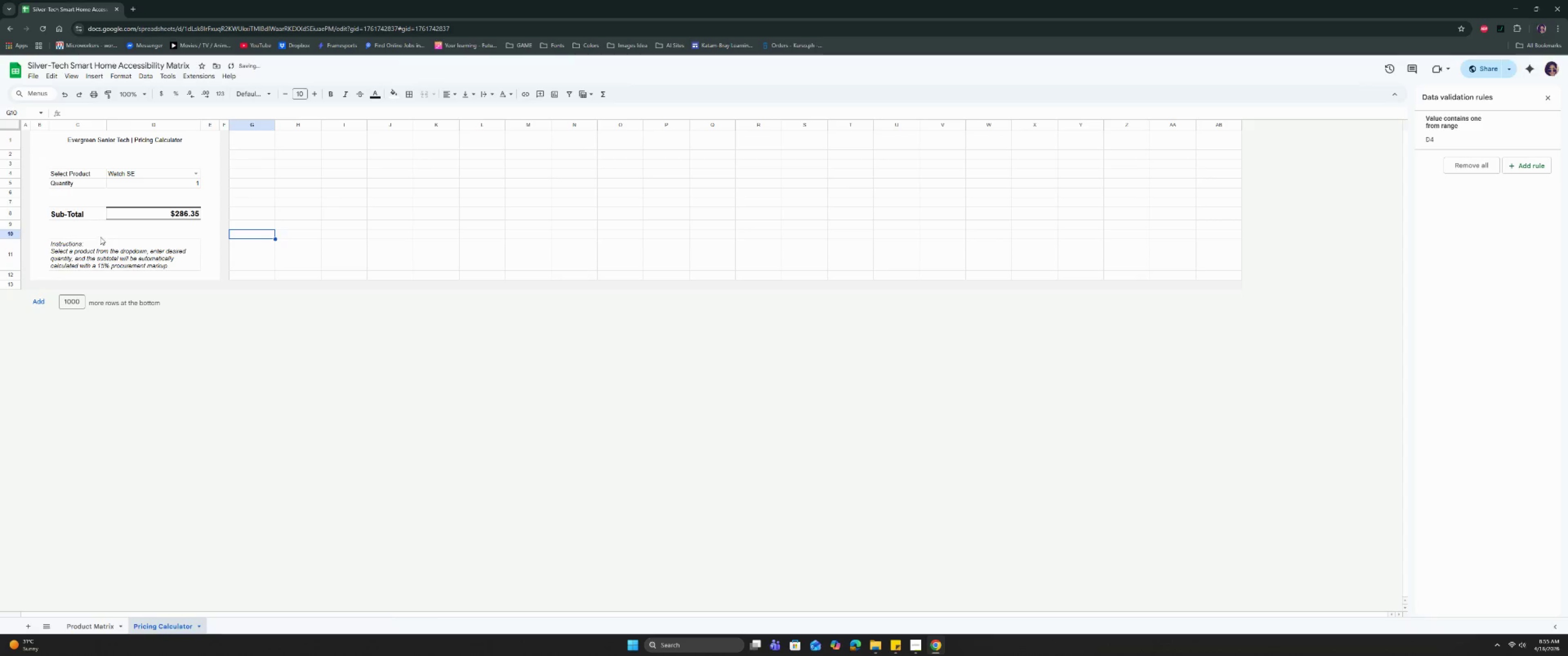 
left_click([74, 220])
 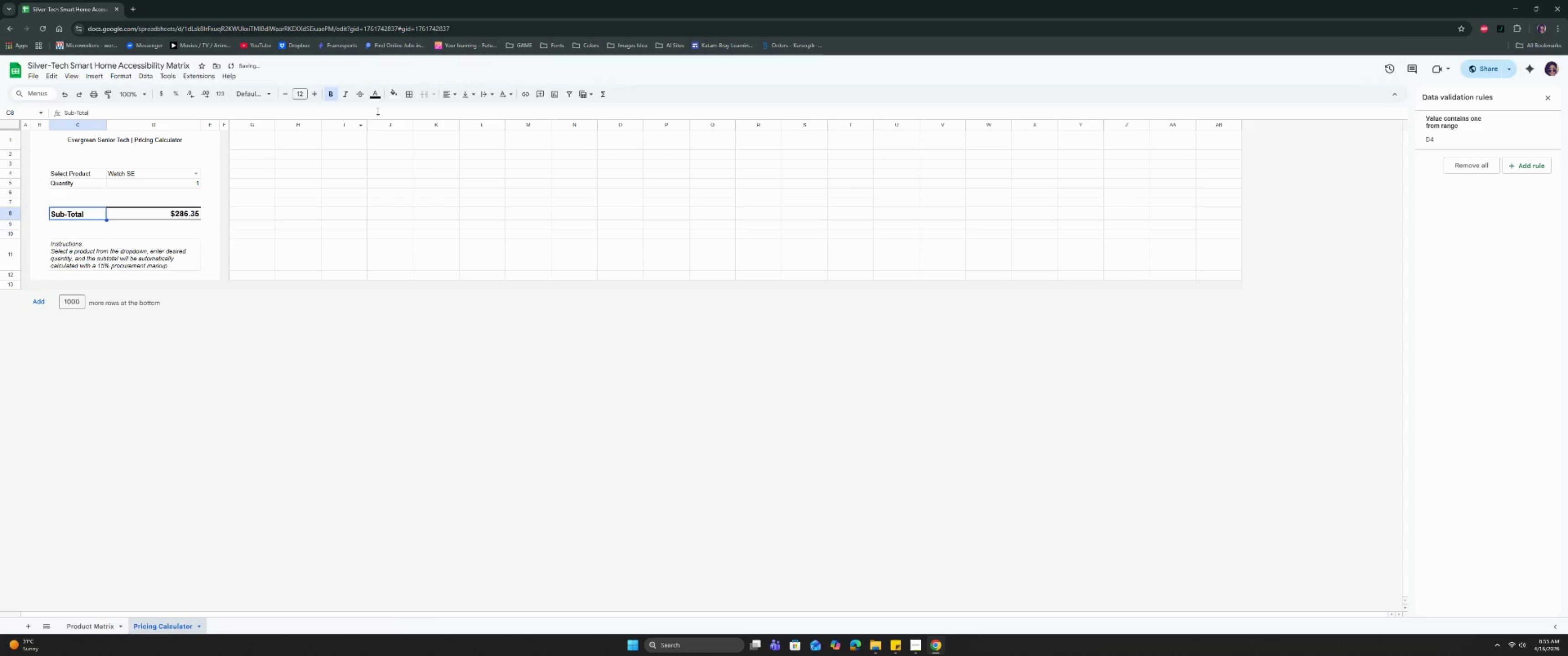 
left_click([387, 98])
 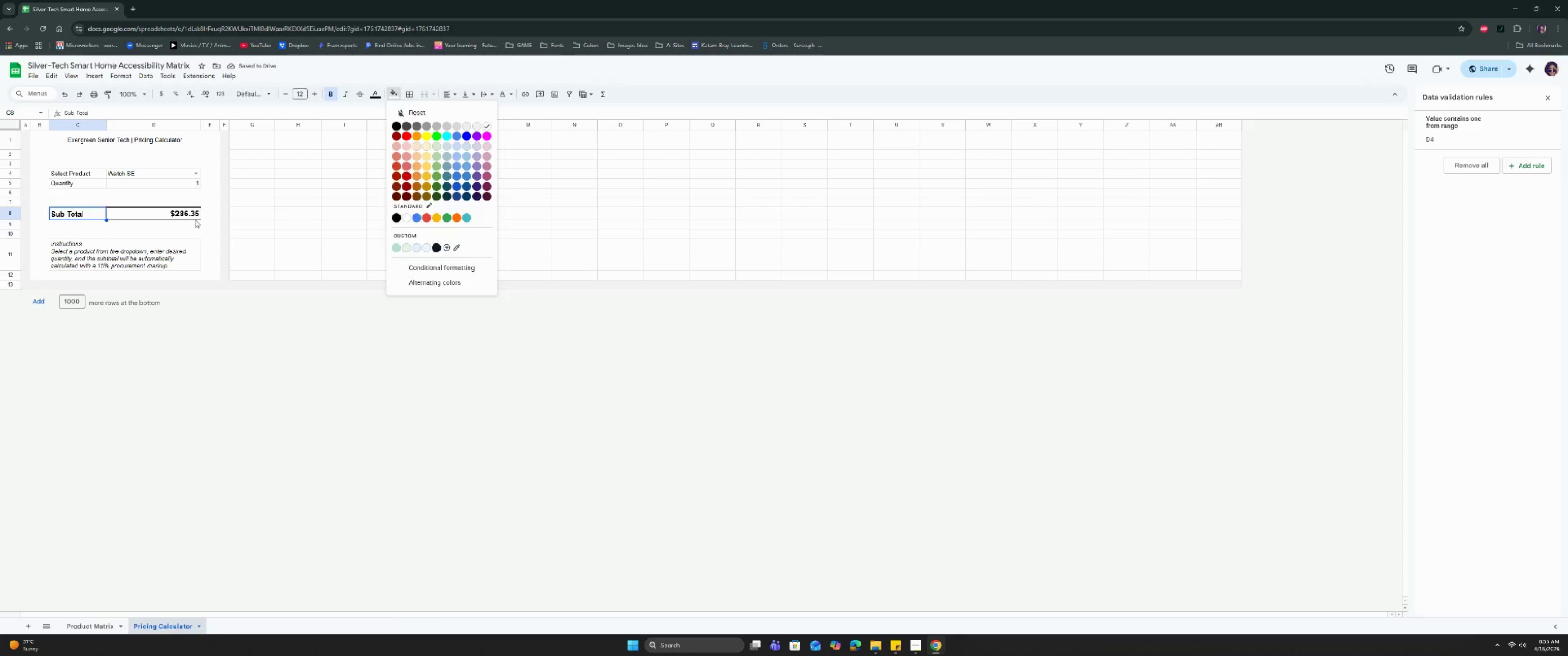 
double_click([139, 161])
 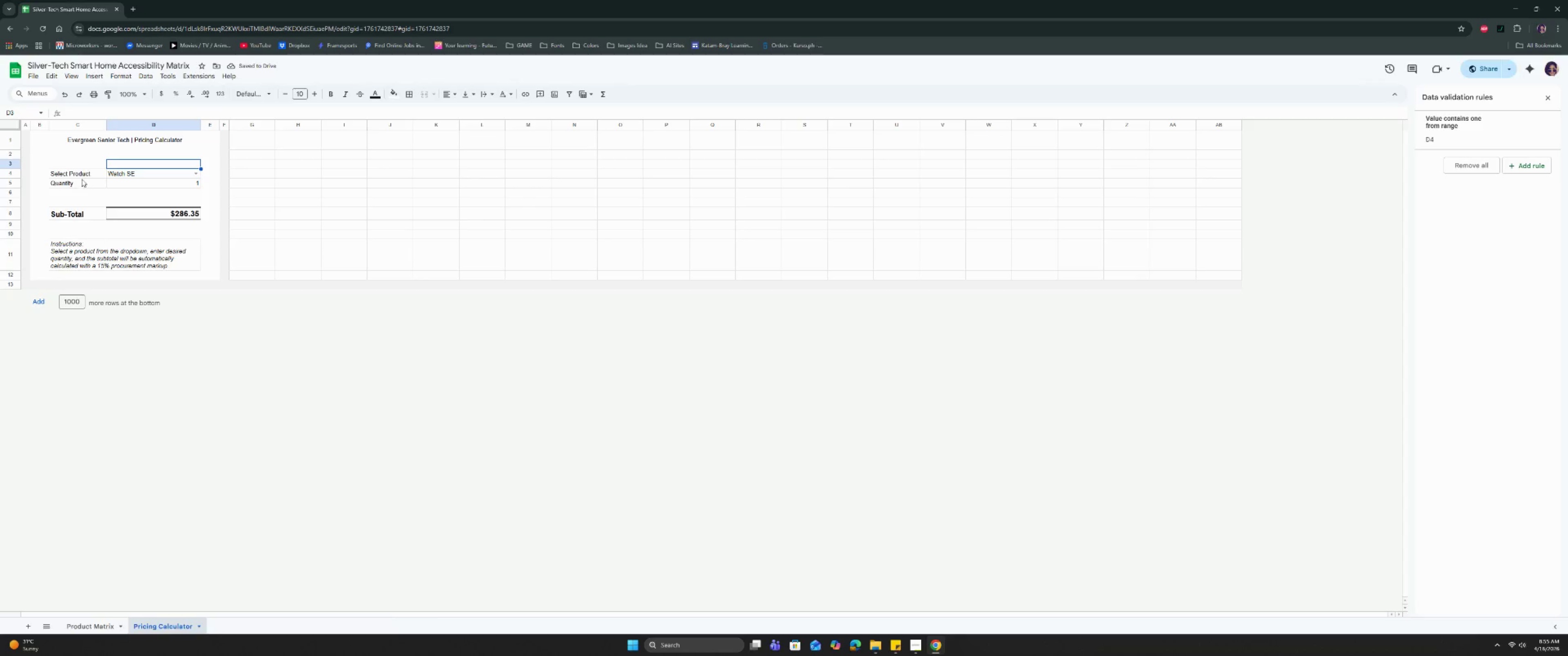 
triple_click([82, 179])
 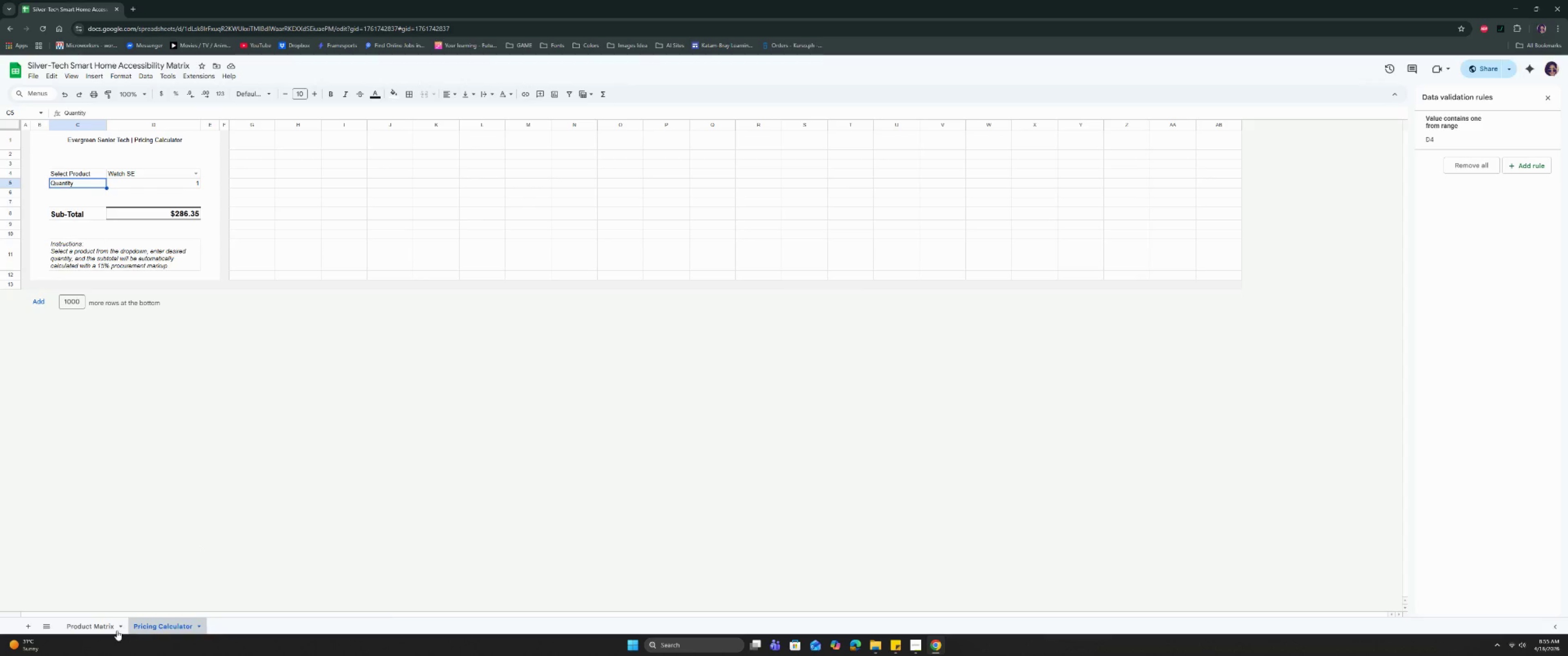 
left_click([98, 616])
 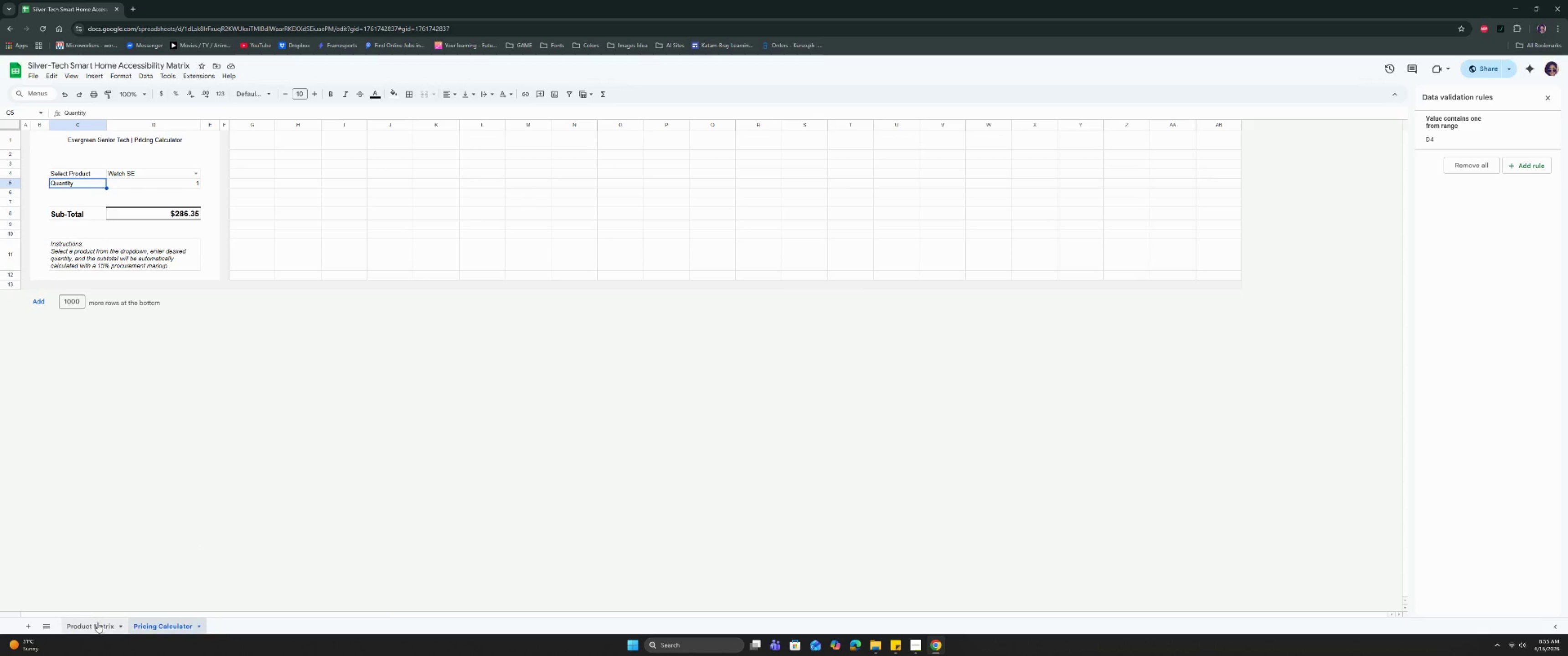 
left_click([98, 625])
 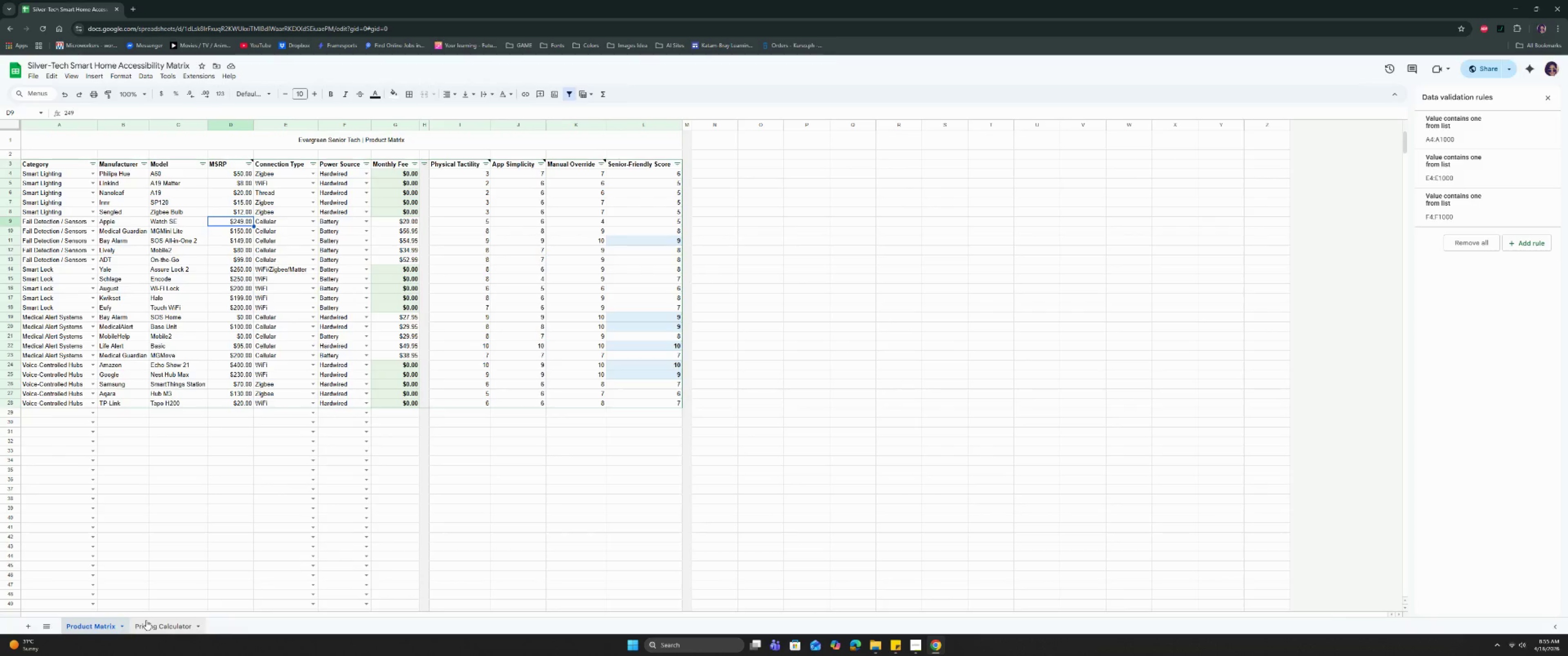 
left_click([146, 620])
 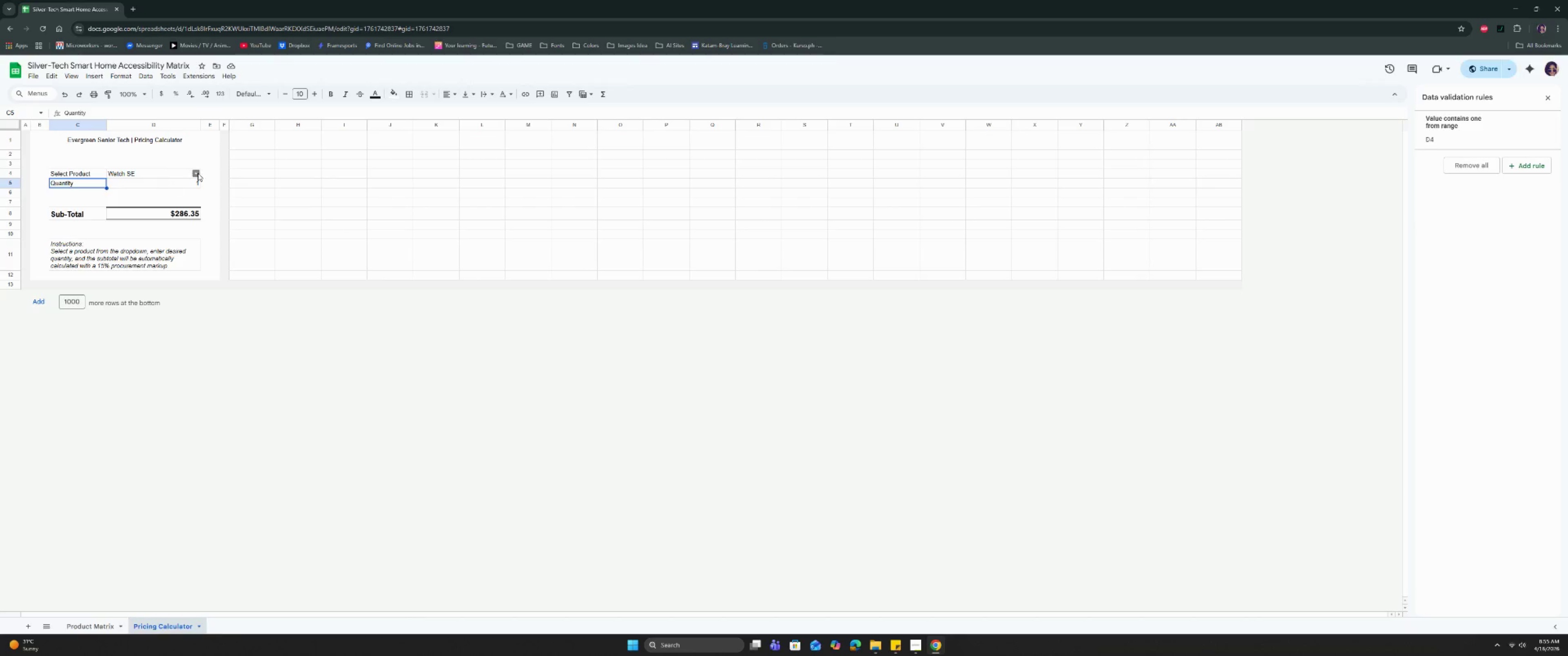 
left_click([196, 181])
 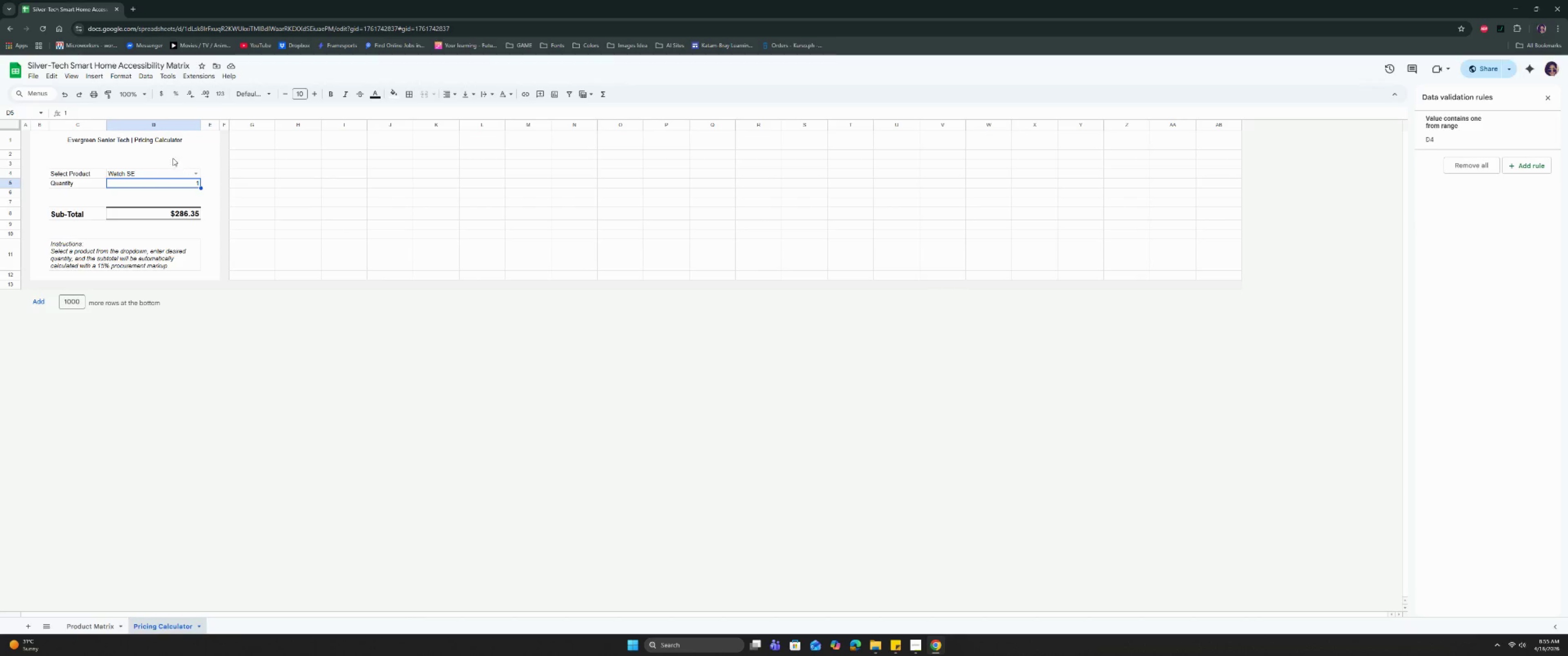 
left_click([158, 147])
 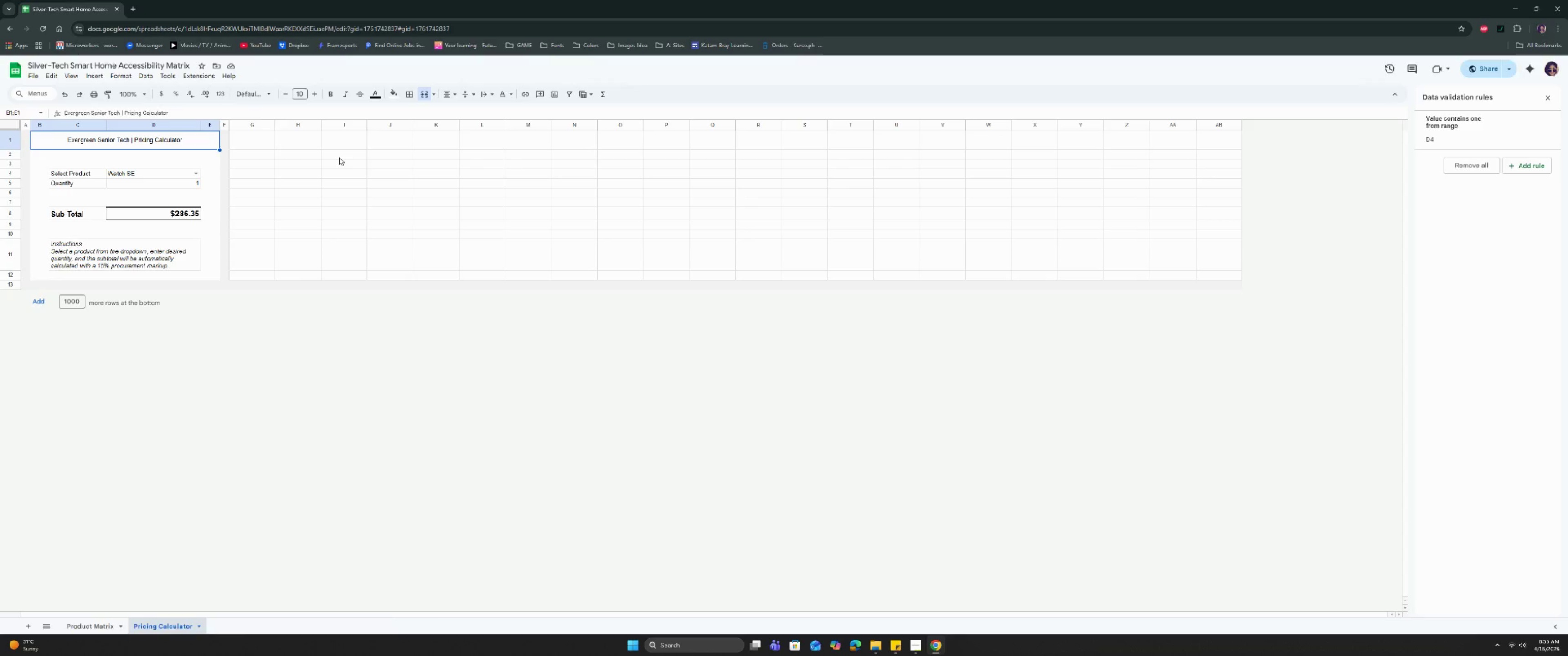 
wait(13.21)
 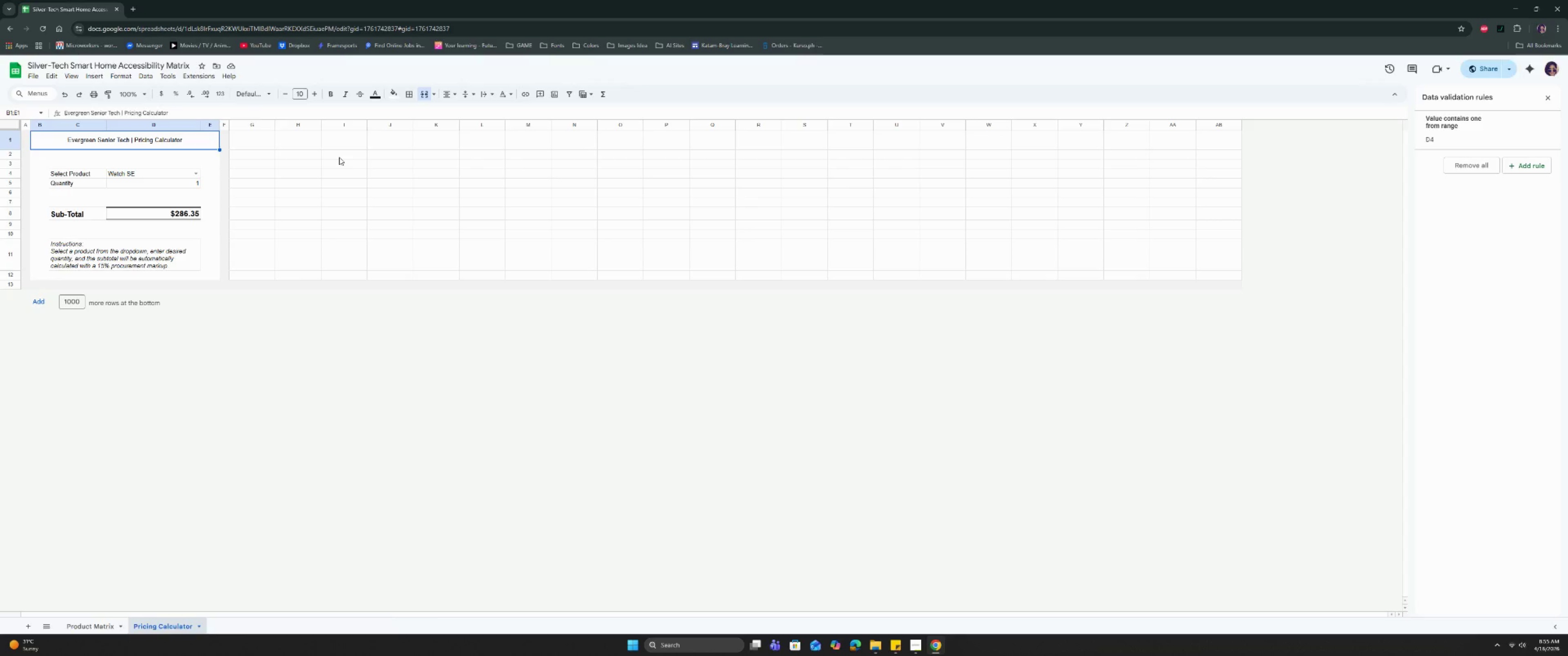 
left_click([395, 92])
 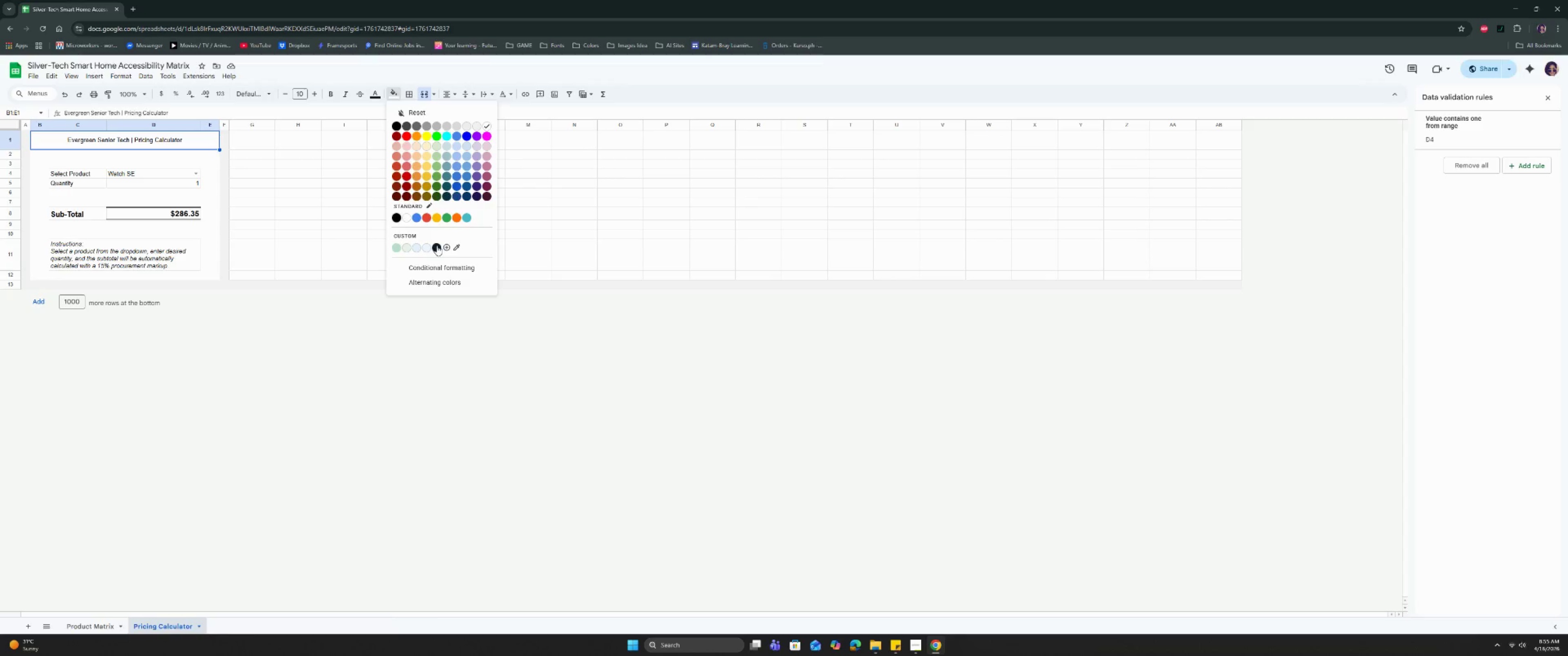 
left_click([447, 247])
 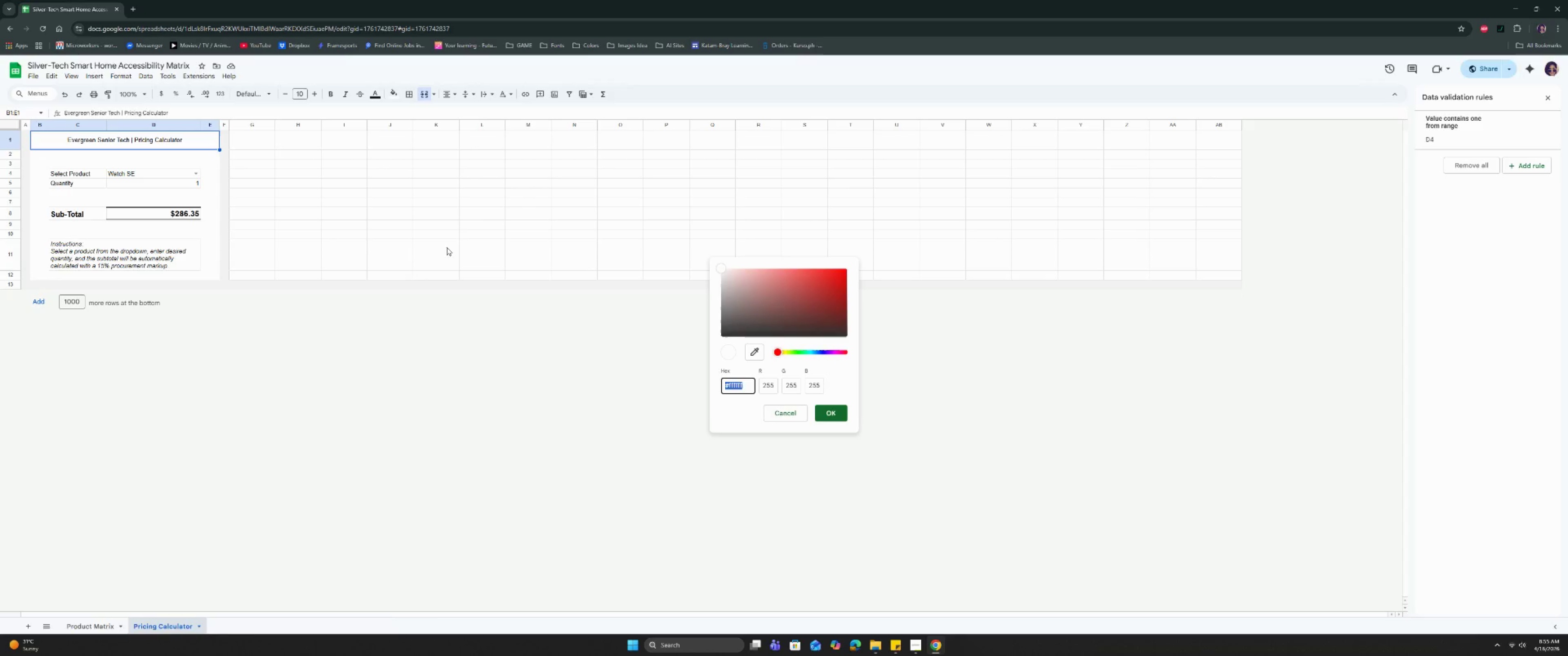 
type(ededed)
 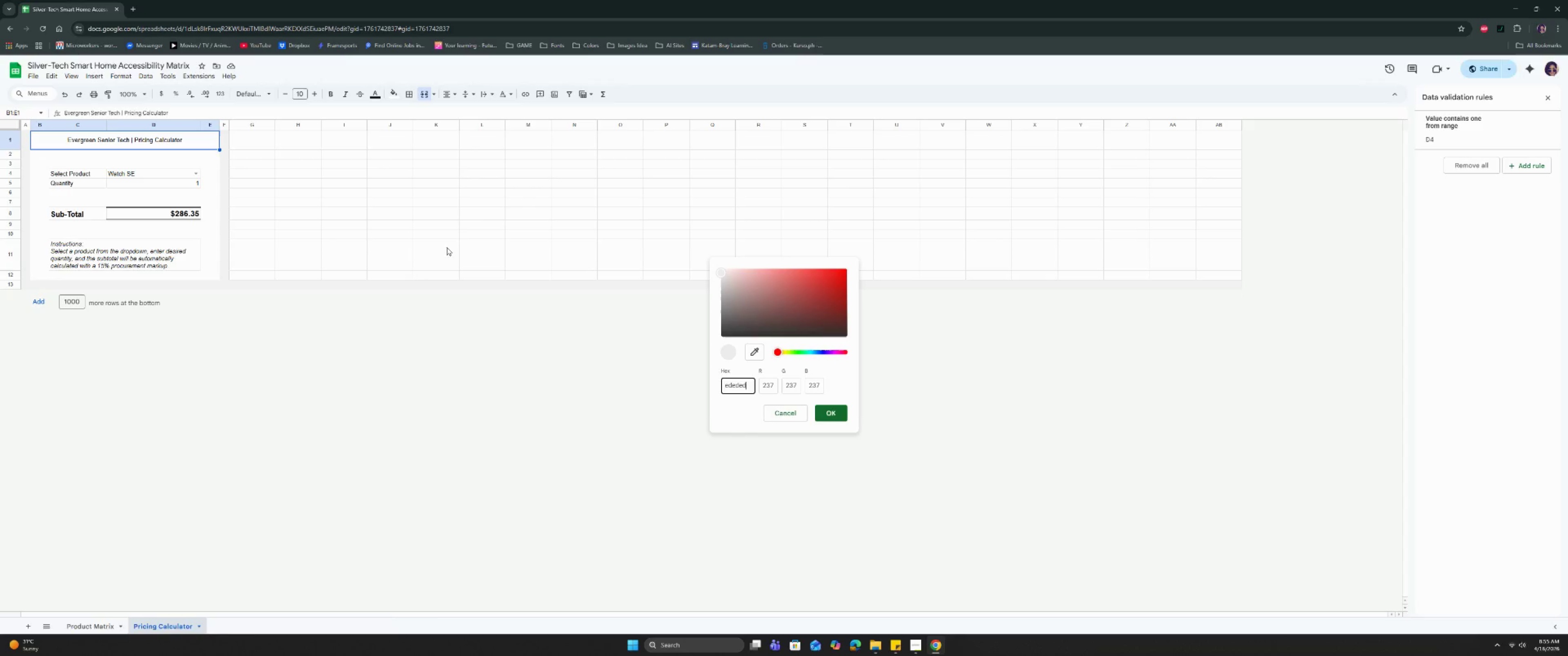 
key(Enter)
 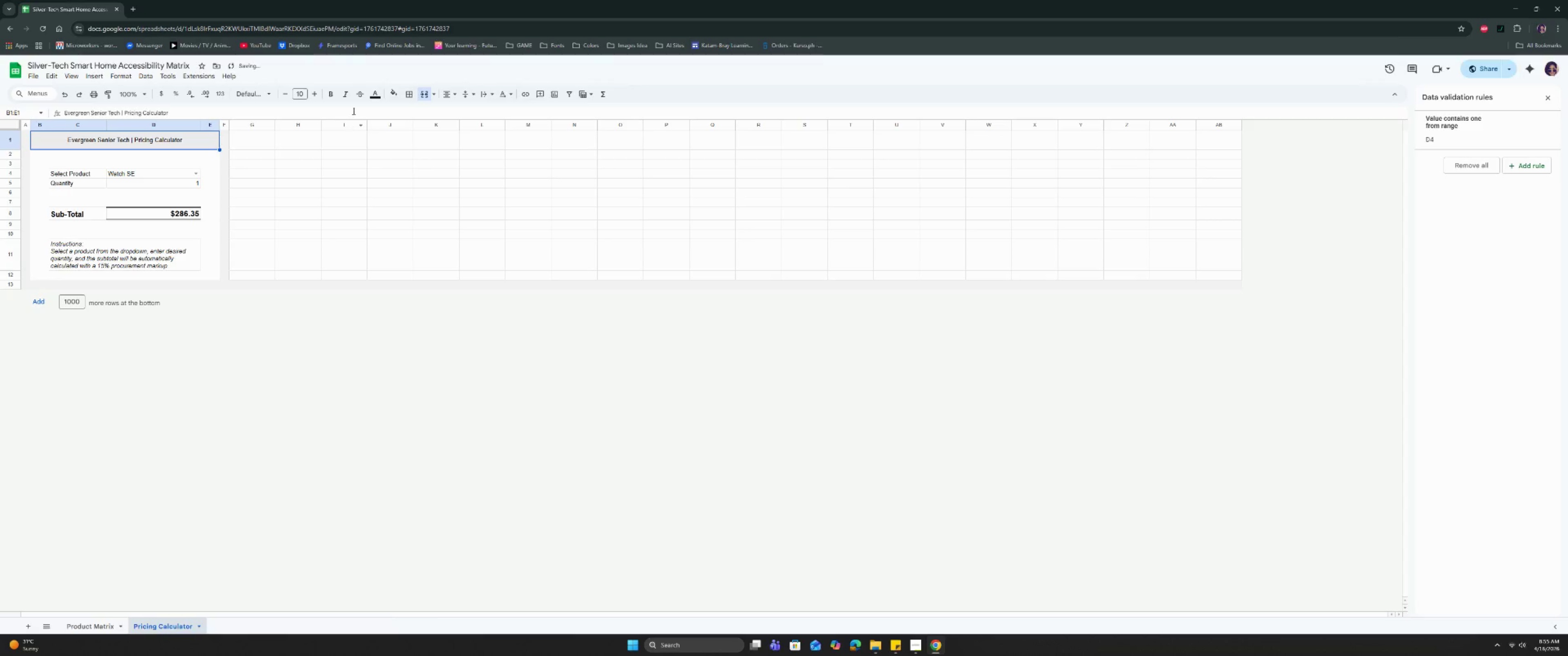 
left_click([330, 94])
 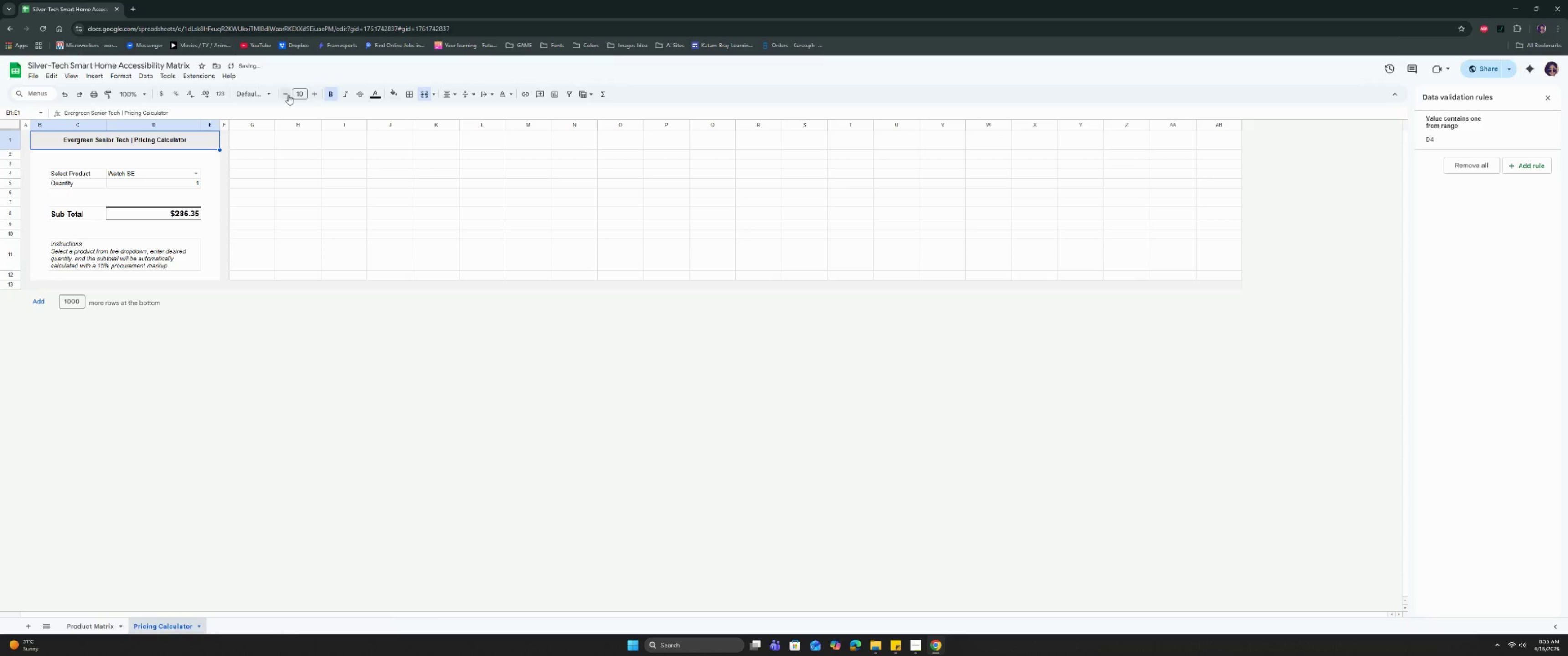 
left_click([262, 91])
 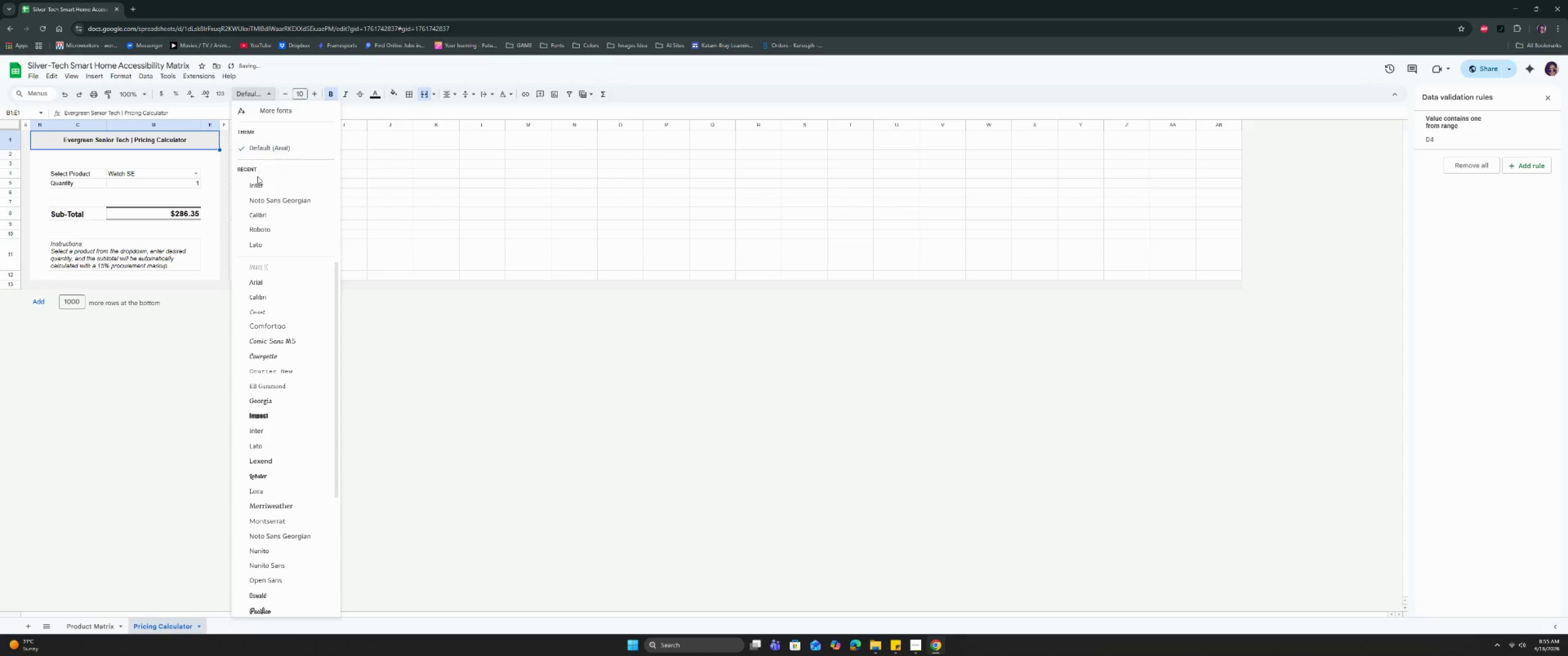 
left_click([257, 182])
 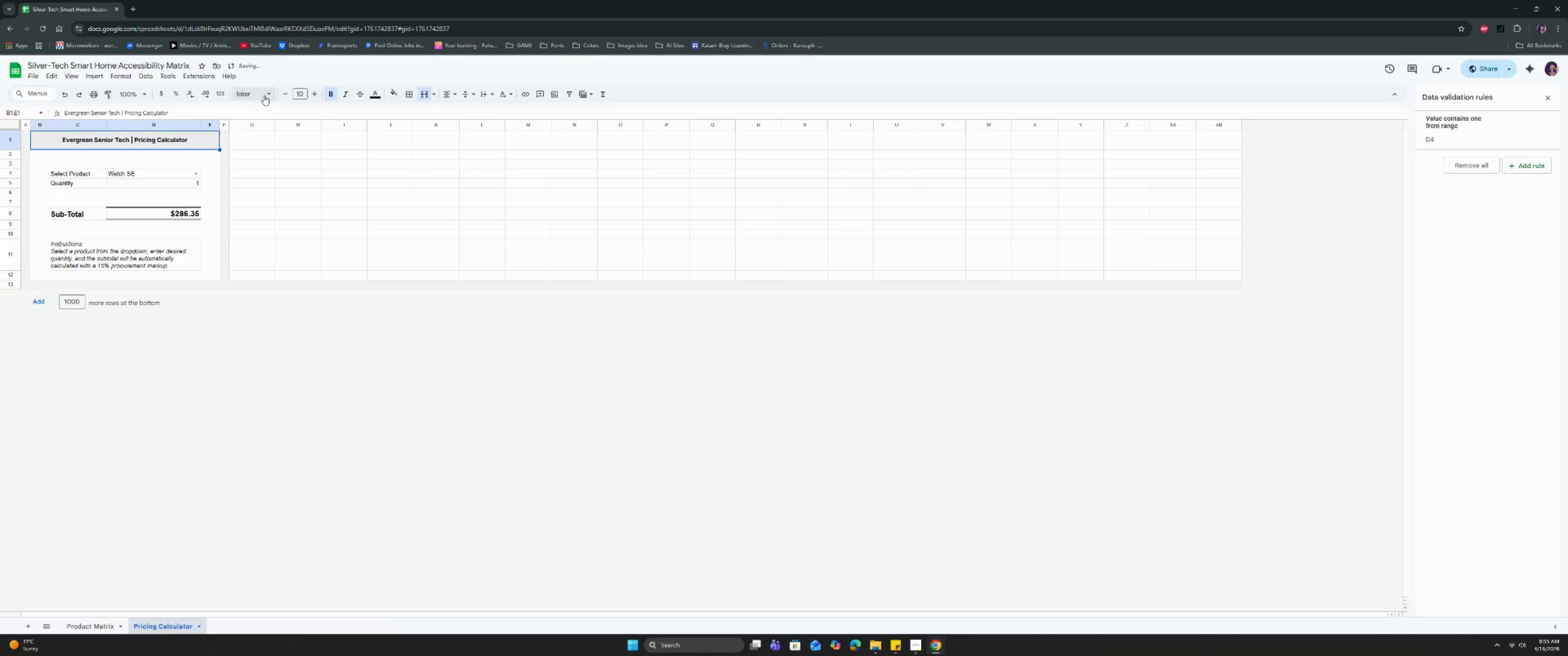 
left_click([256, 94])
 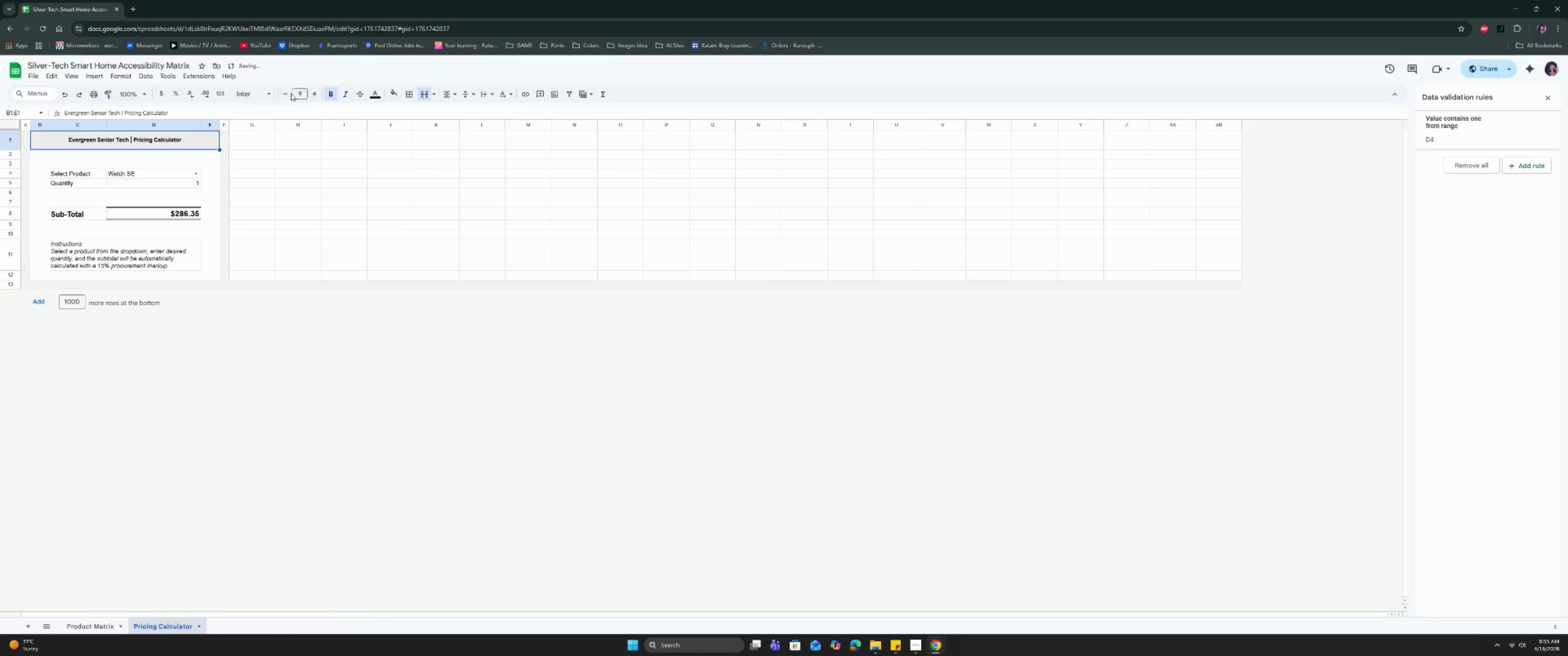 
double_click([299, 92])
 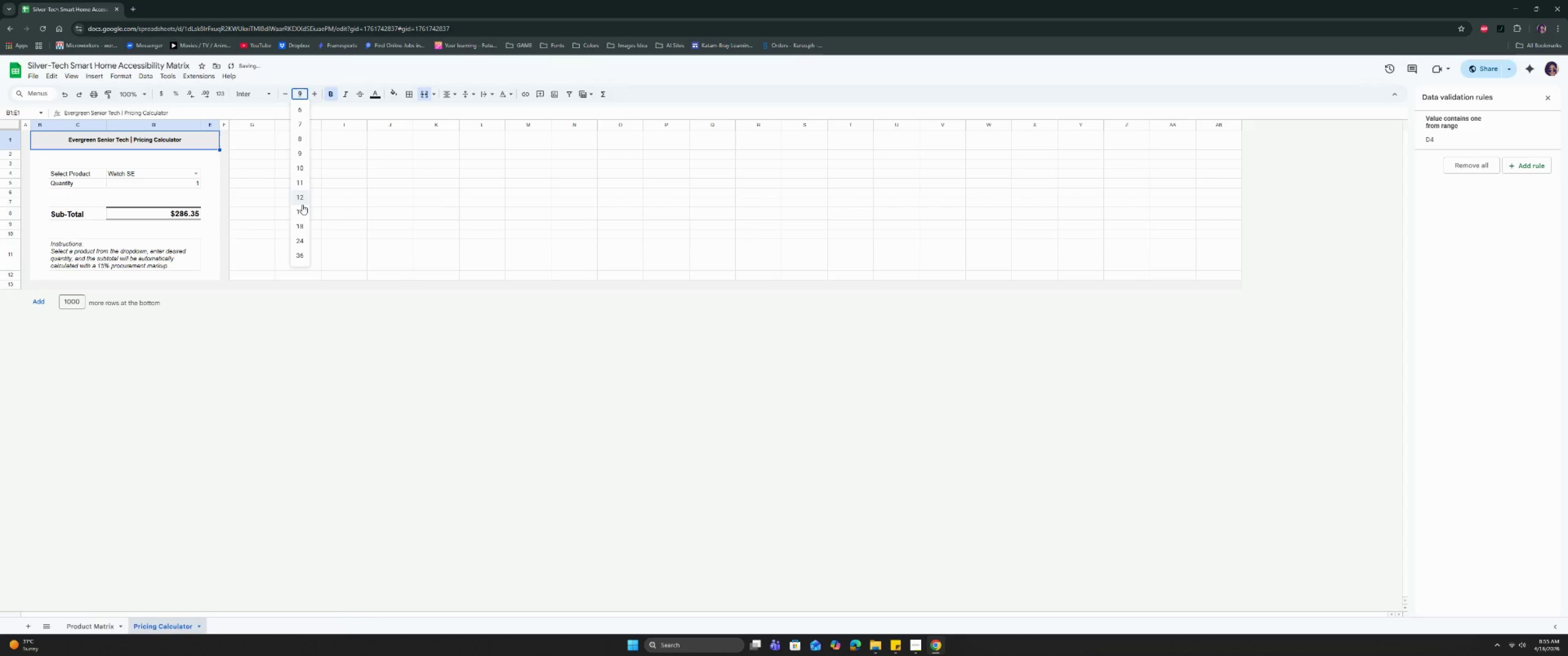 
left_click([302, 210])
 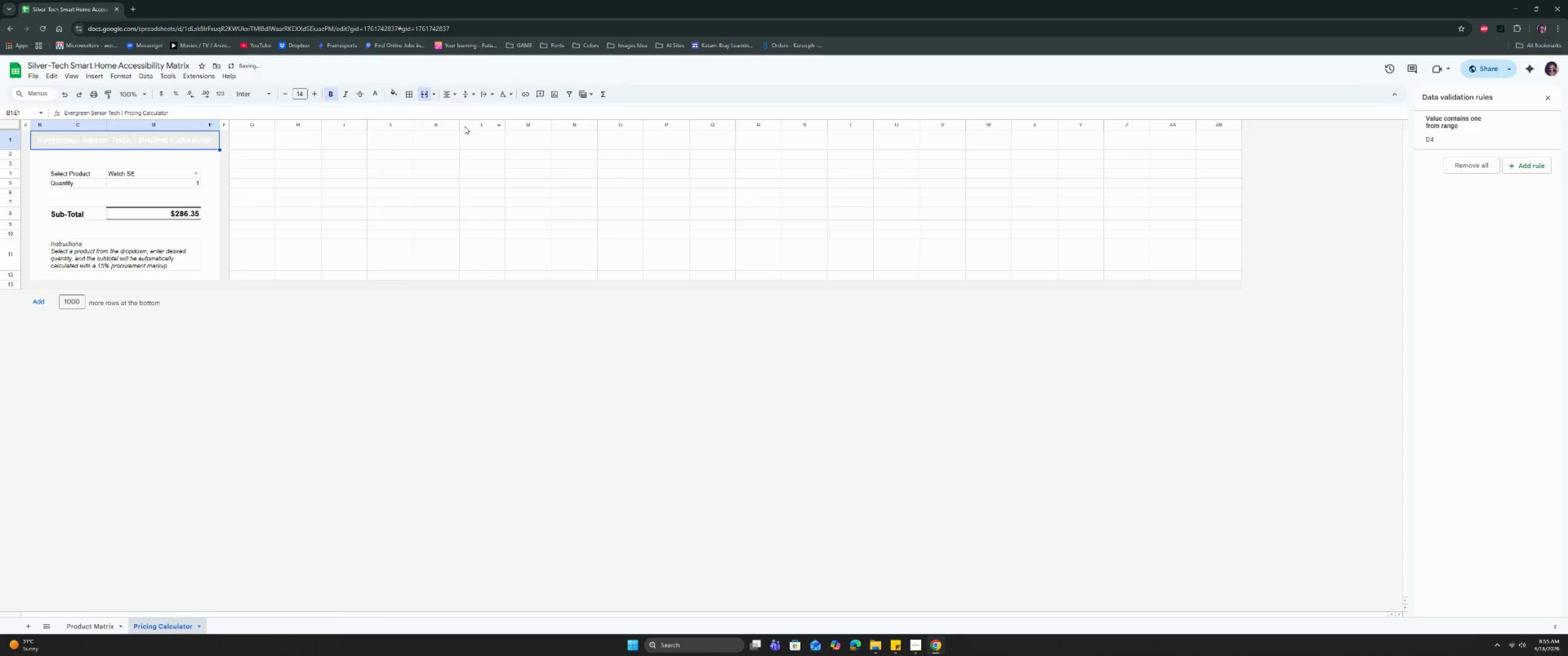 
left_click([374, 97])
 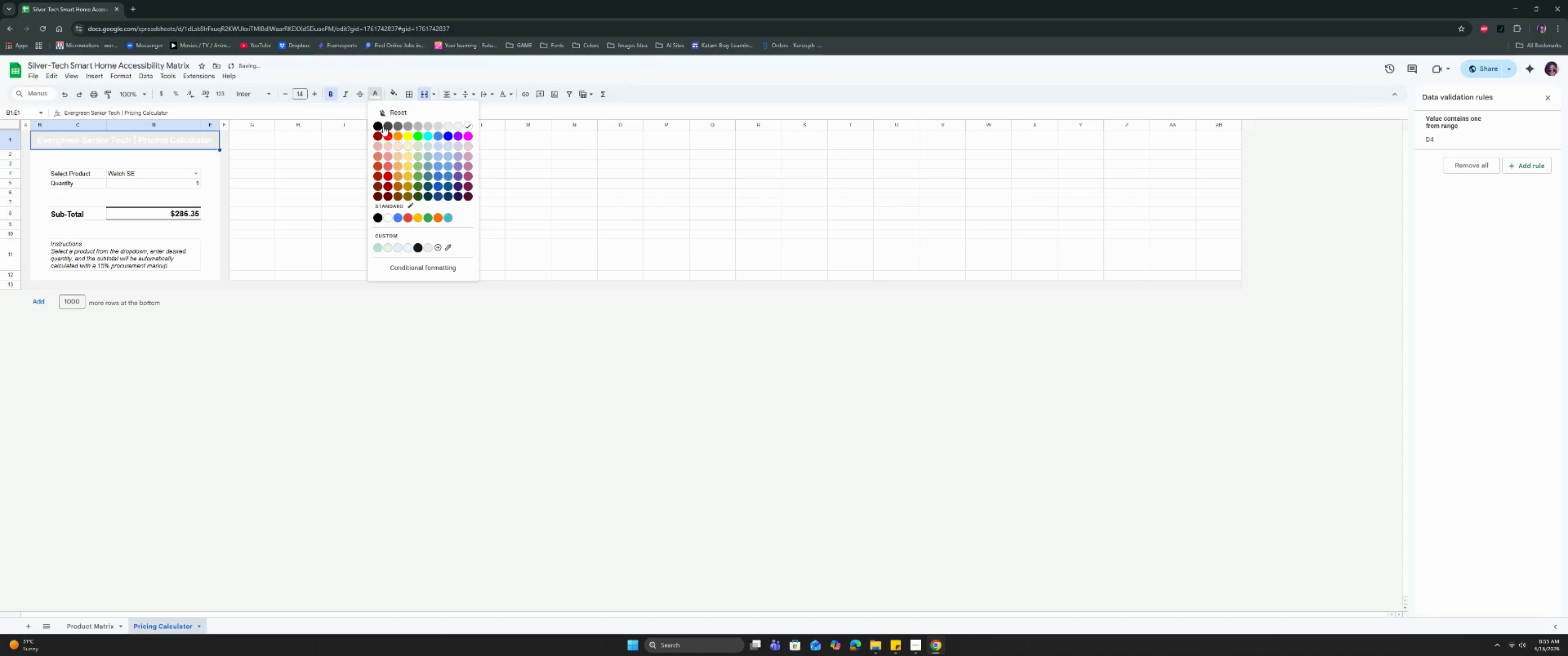 
left_click([378, 125])
 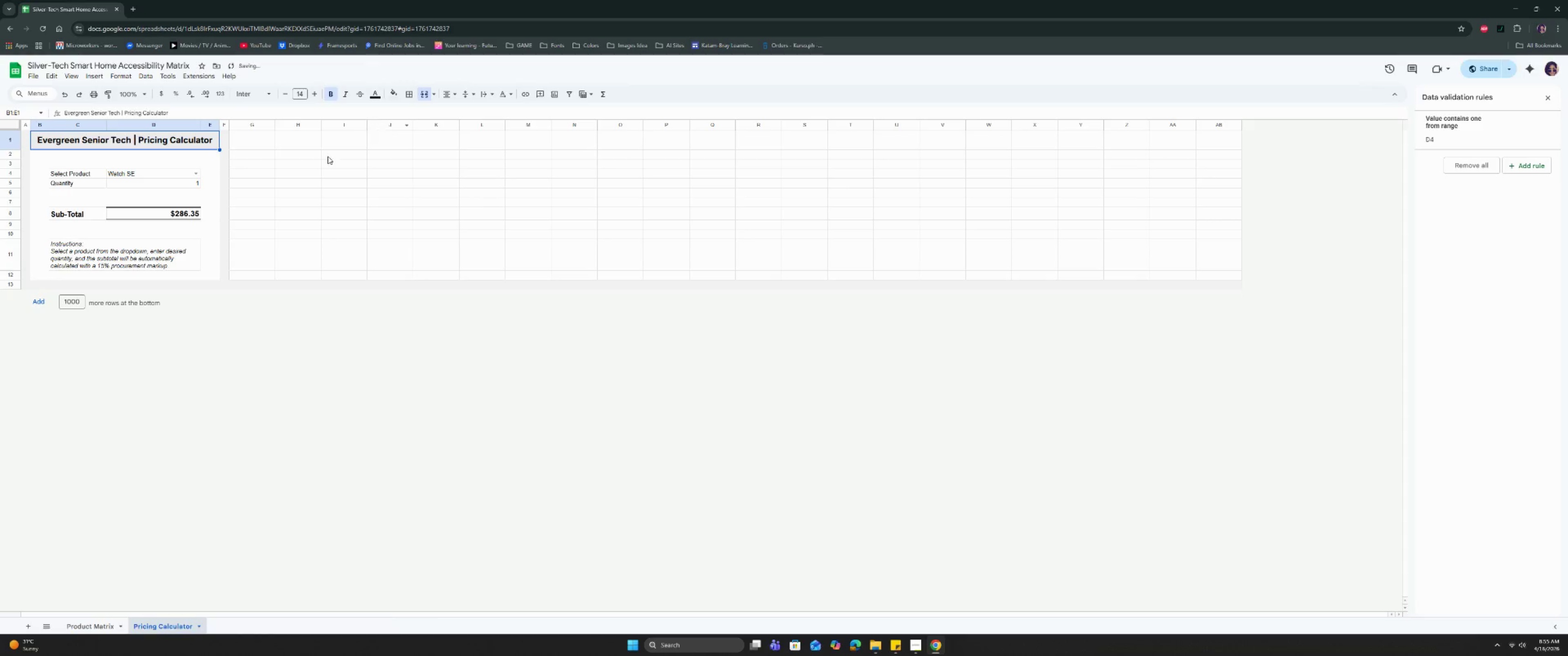 
left_click([319, 161])
 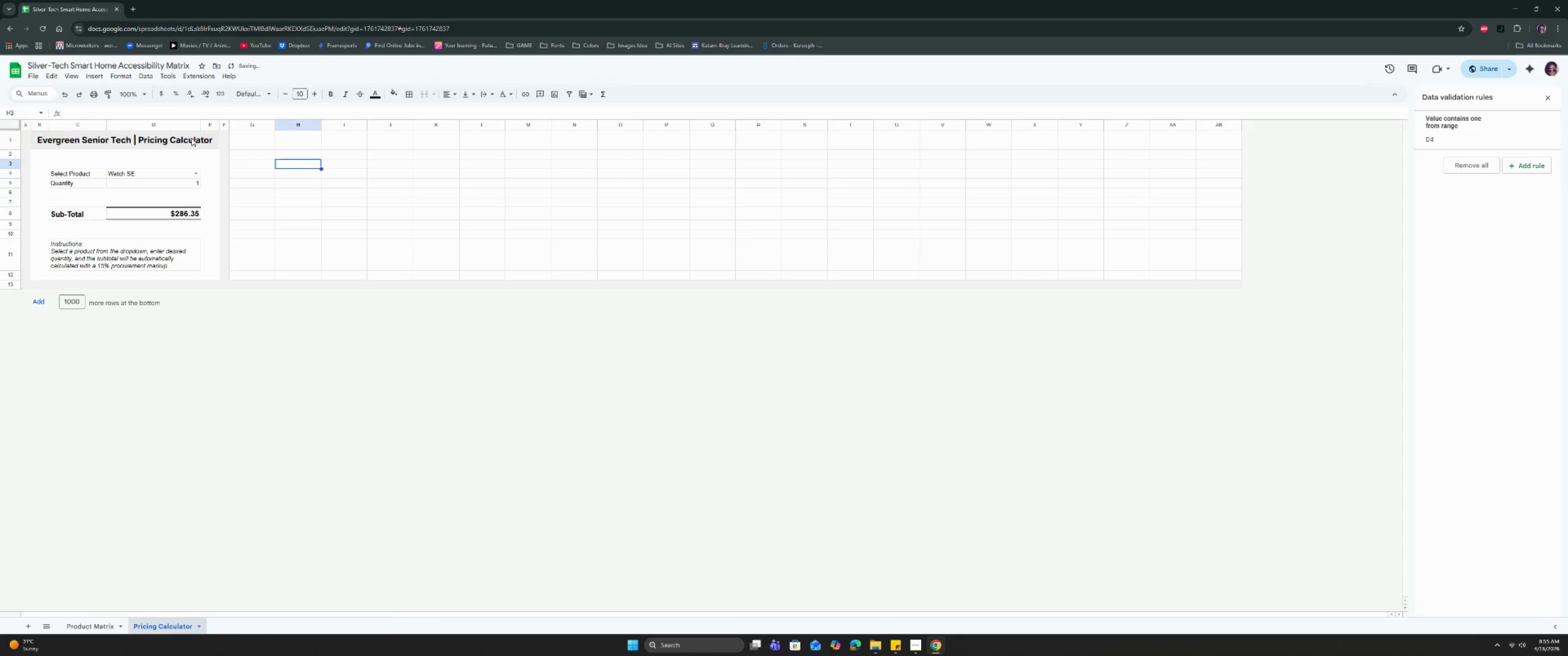 
left_click([191, 138])
 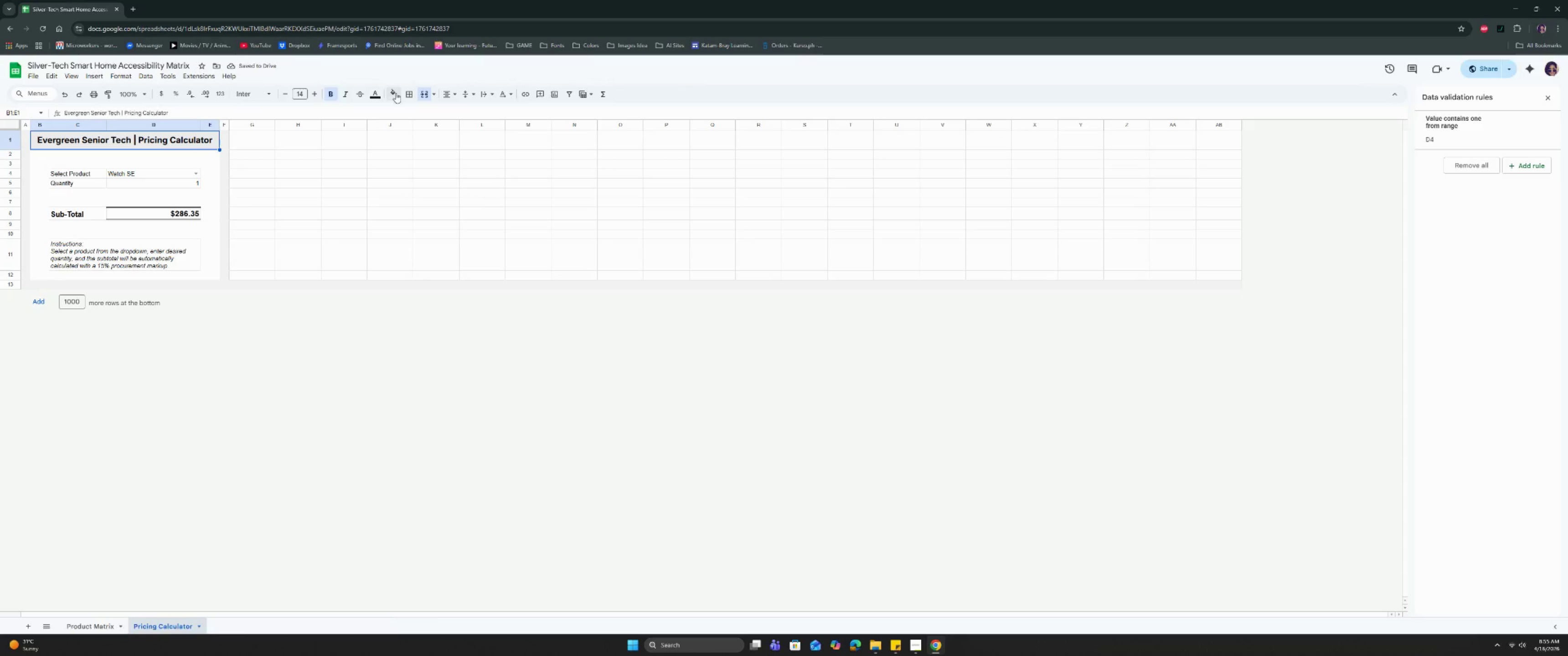 
left_click([392, 93])
 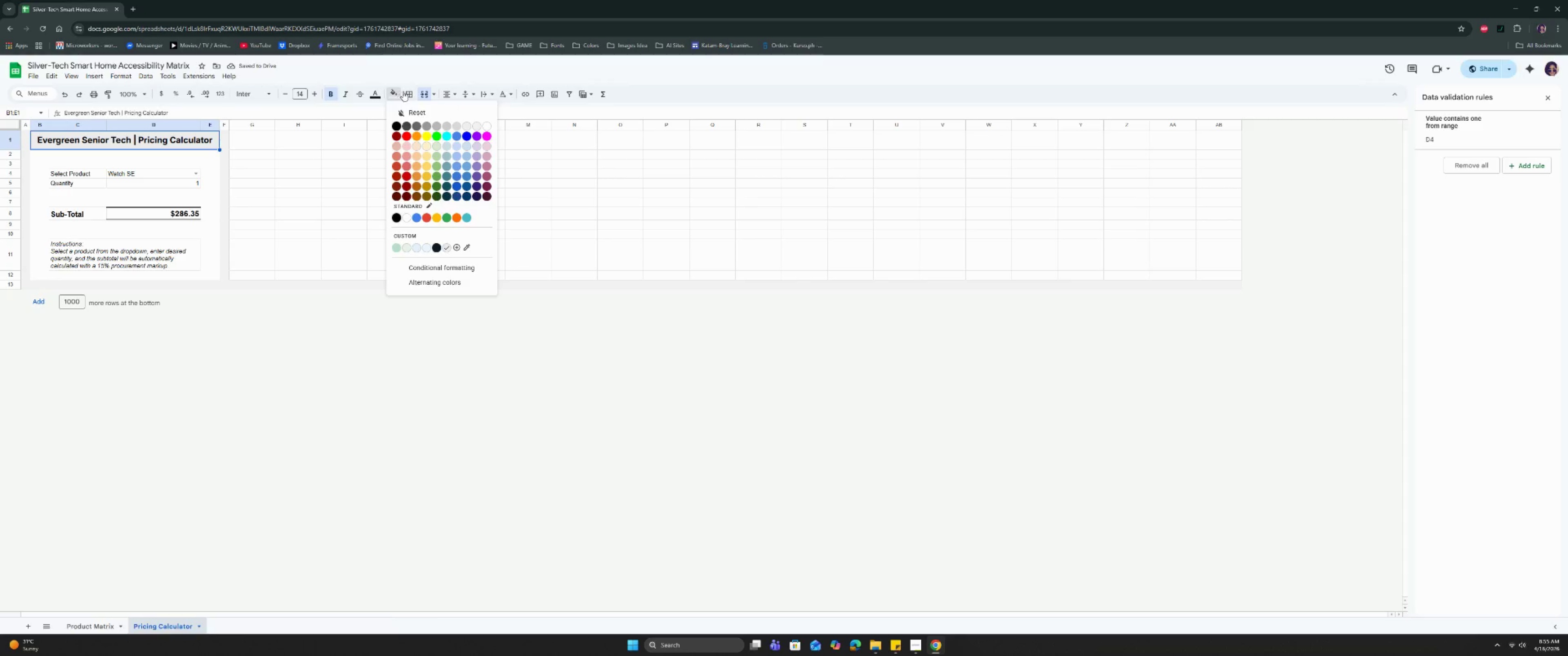 
left_click([404, 91])
 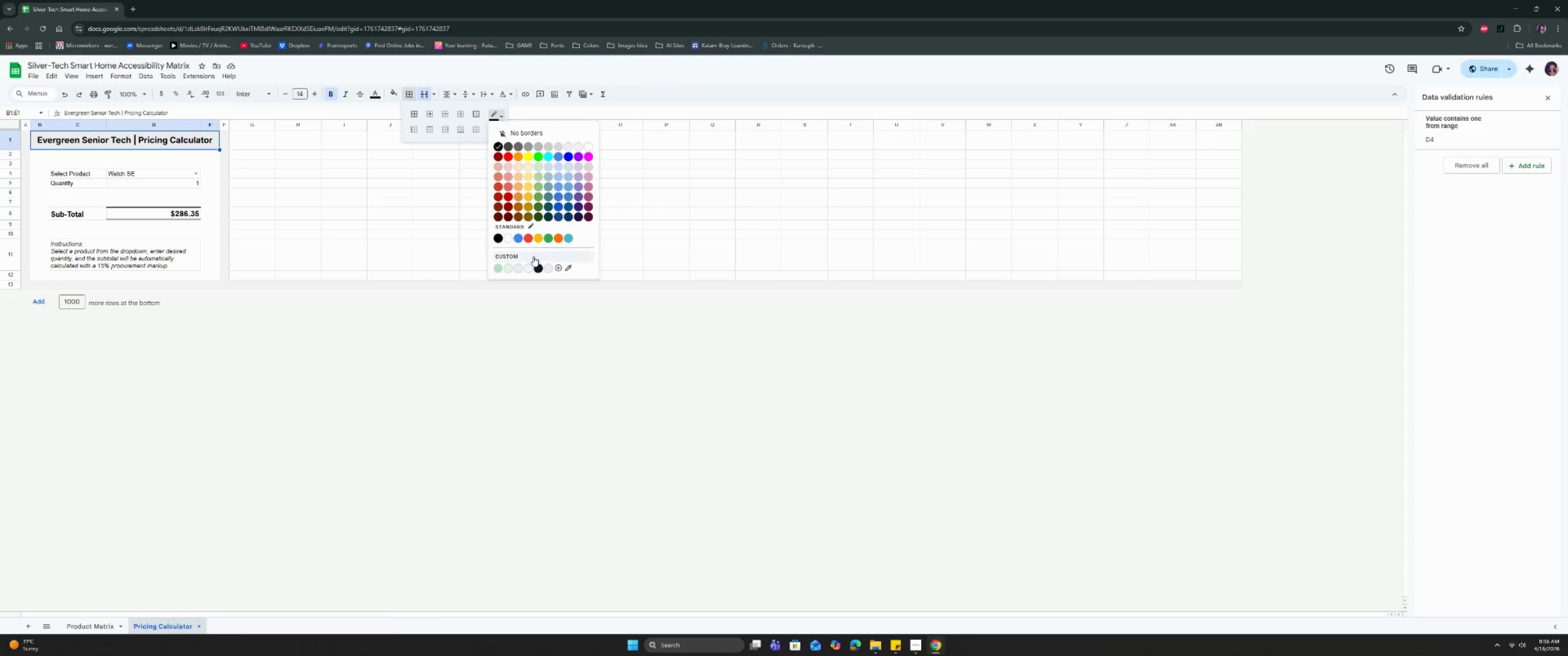 
left_click([558, 267])
 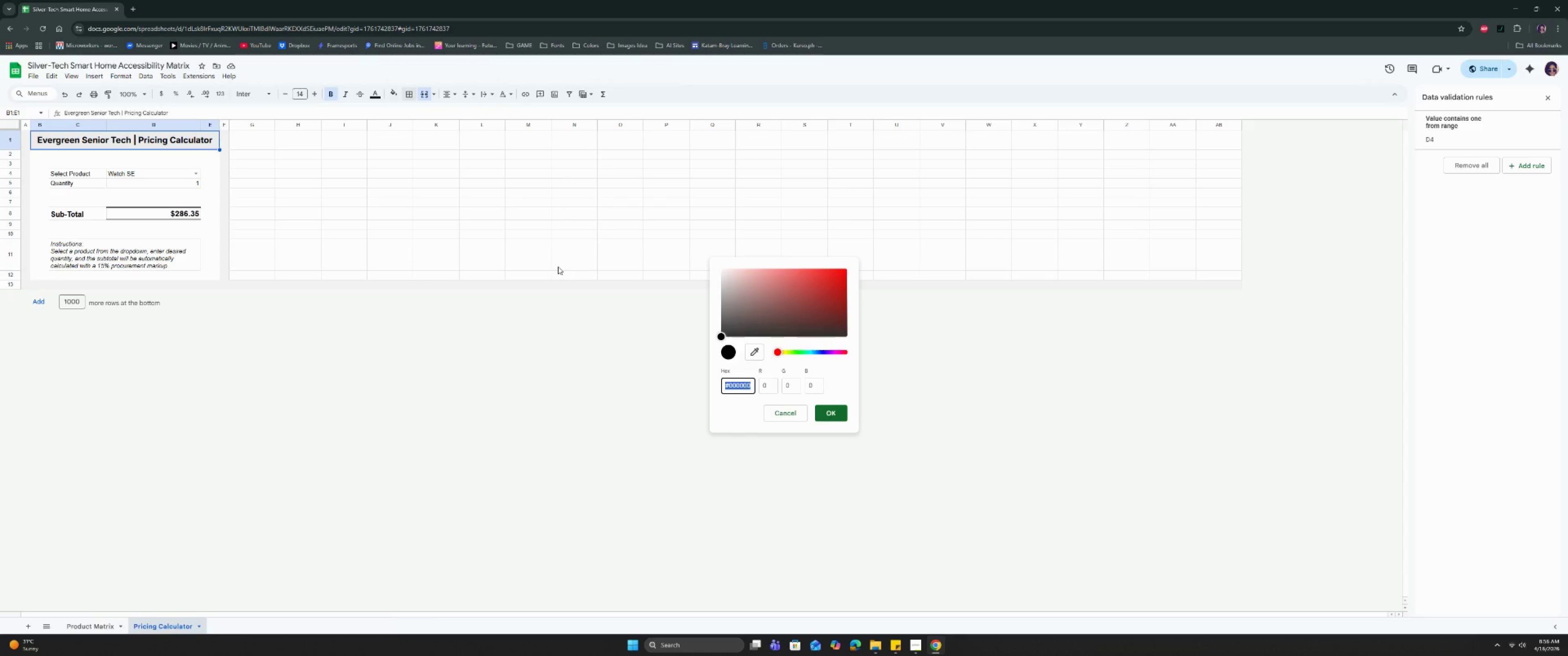 
type(2e7d32)
 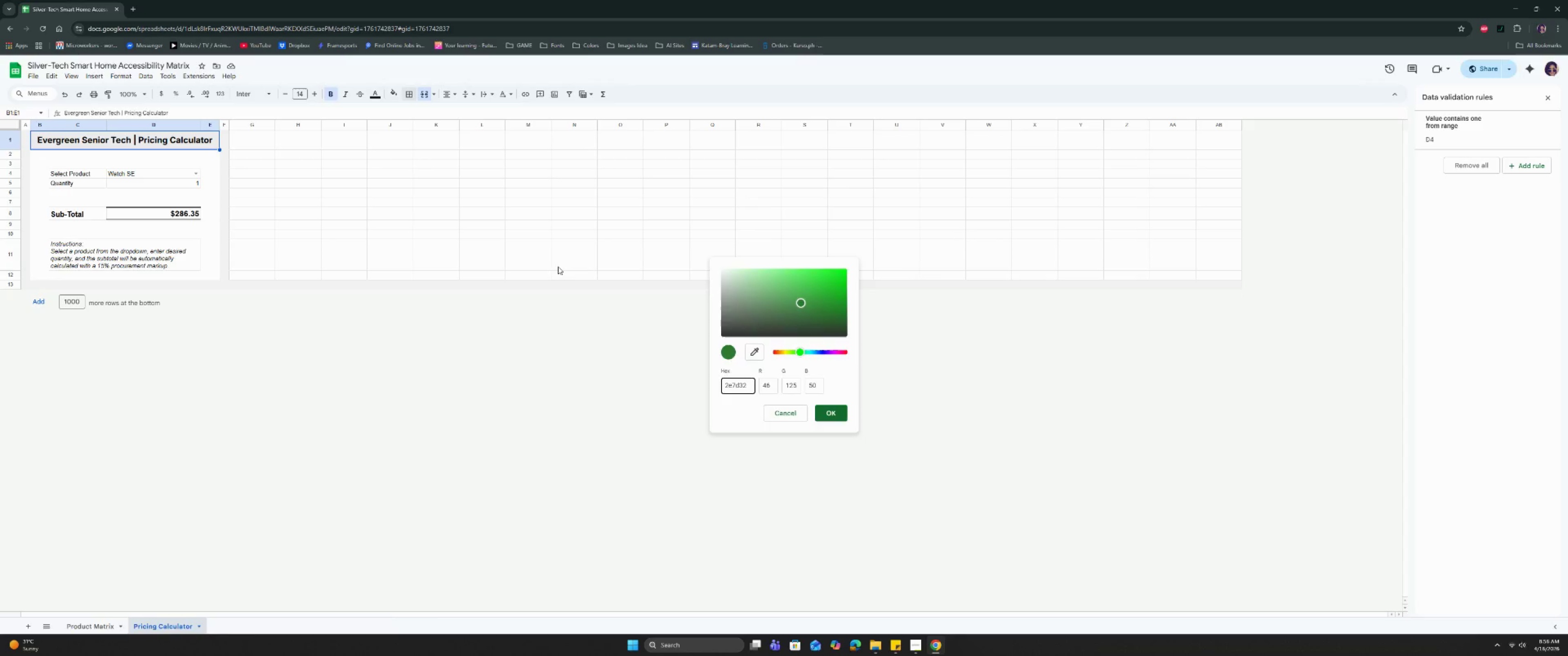 
key(Enter)
 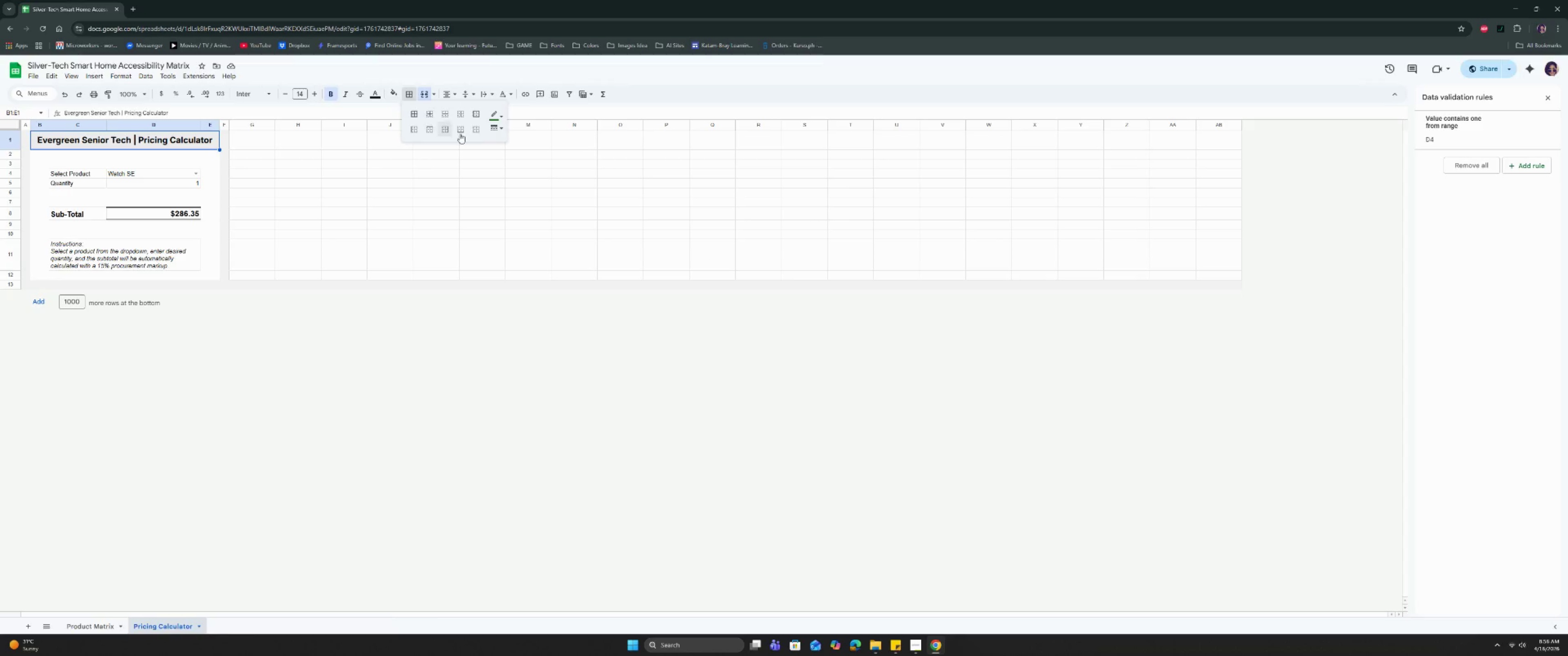 
left_click([491, 130])
 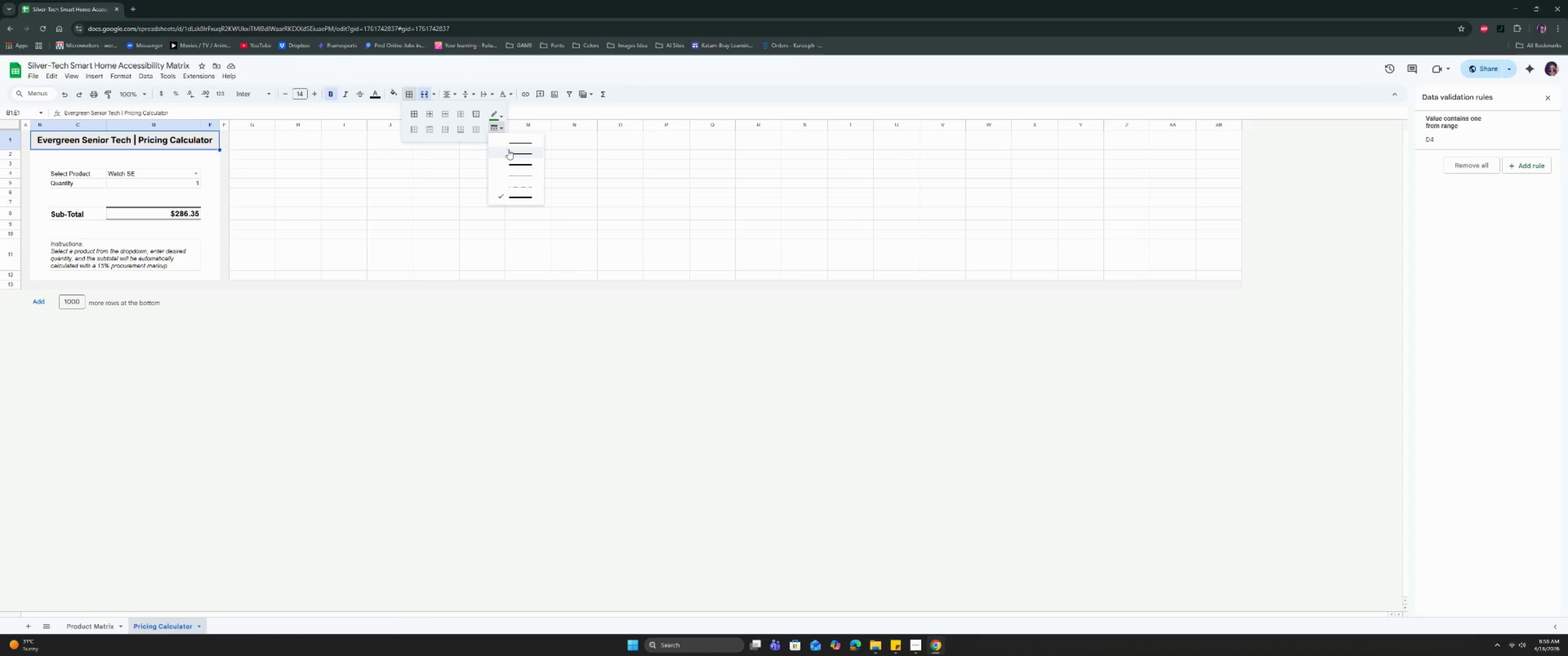 
left_click([508, 152])
 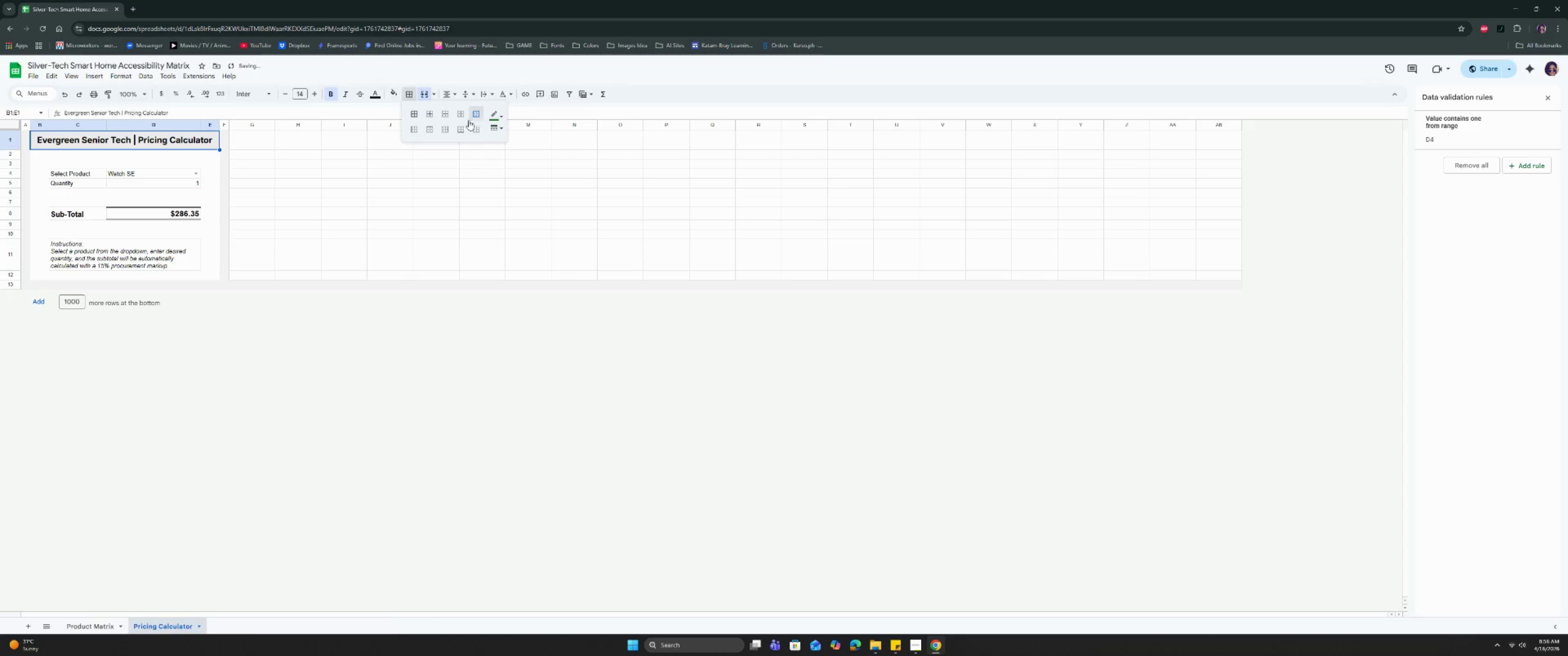 
left_click([402, 190])
 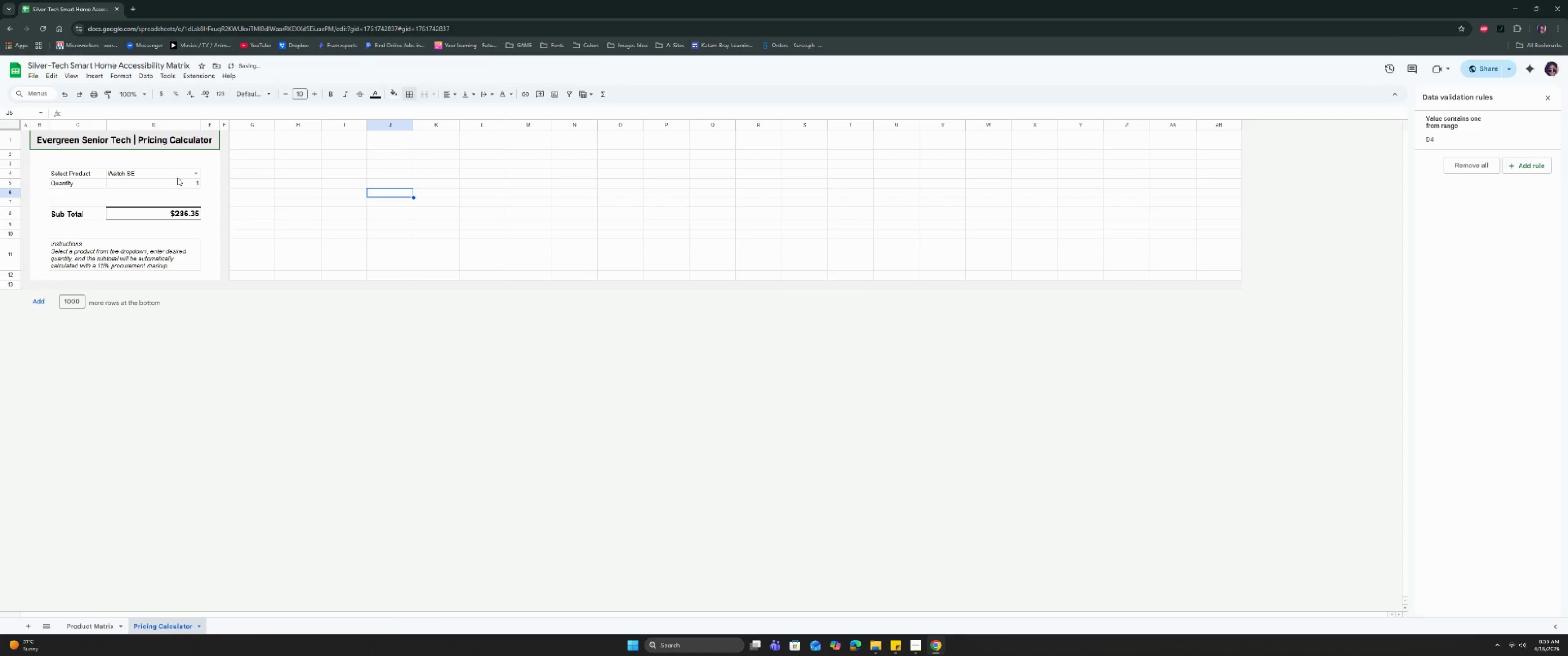 
left_click([162, 135])
 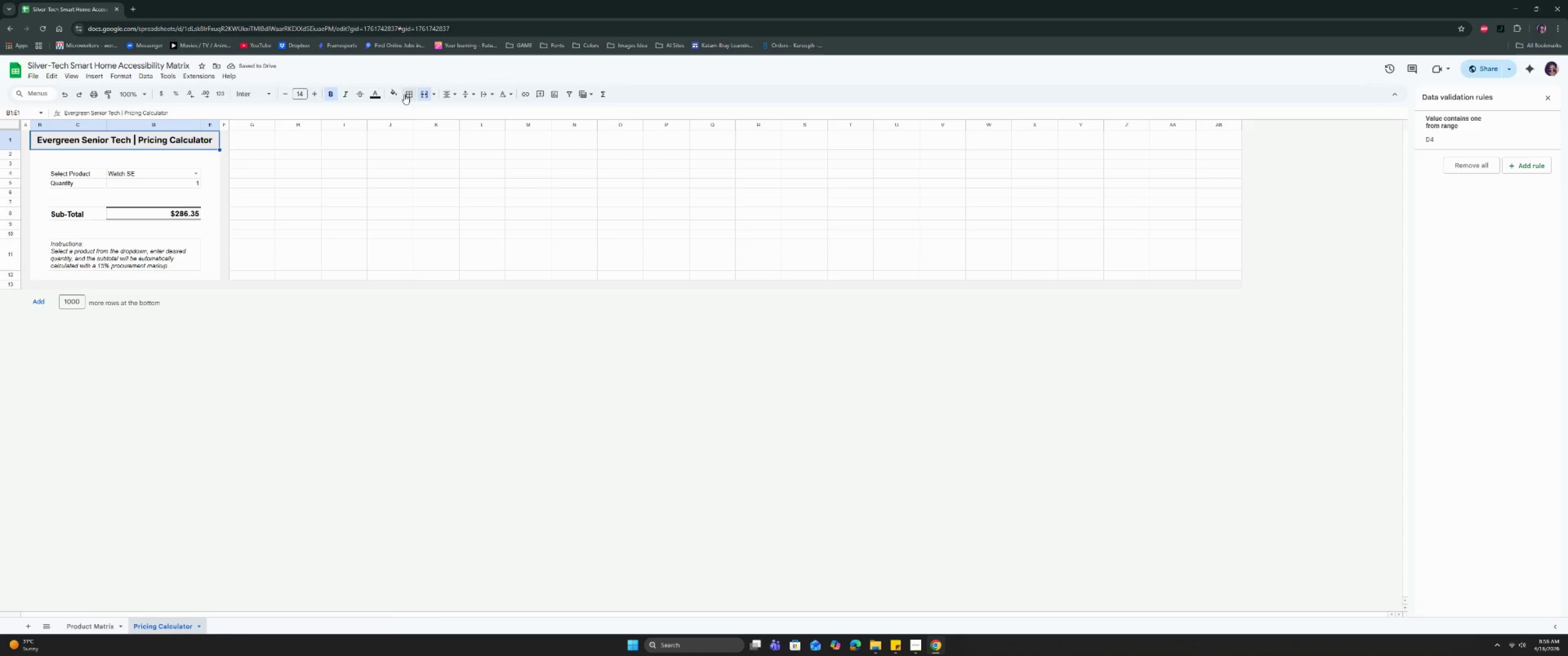 
left_click([405, 91])
 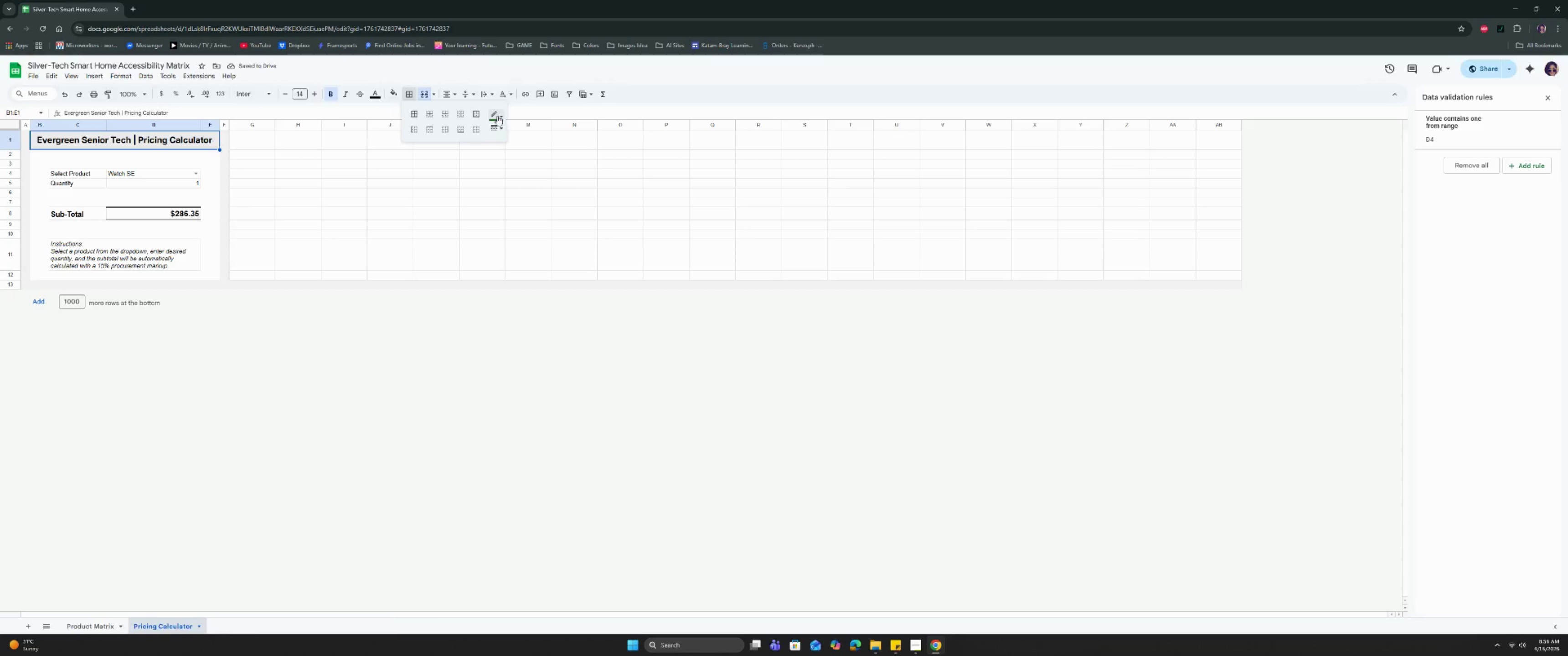 
left_click([497, 116])
 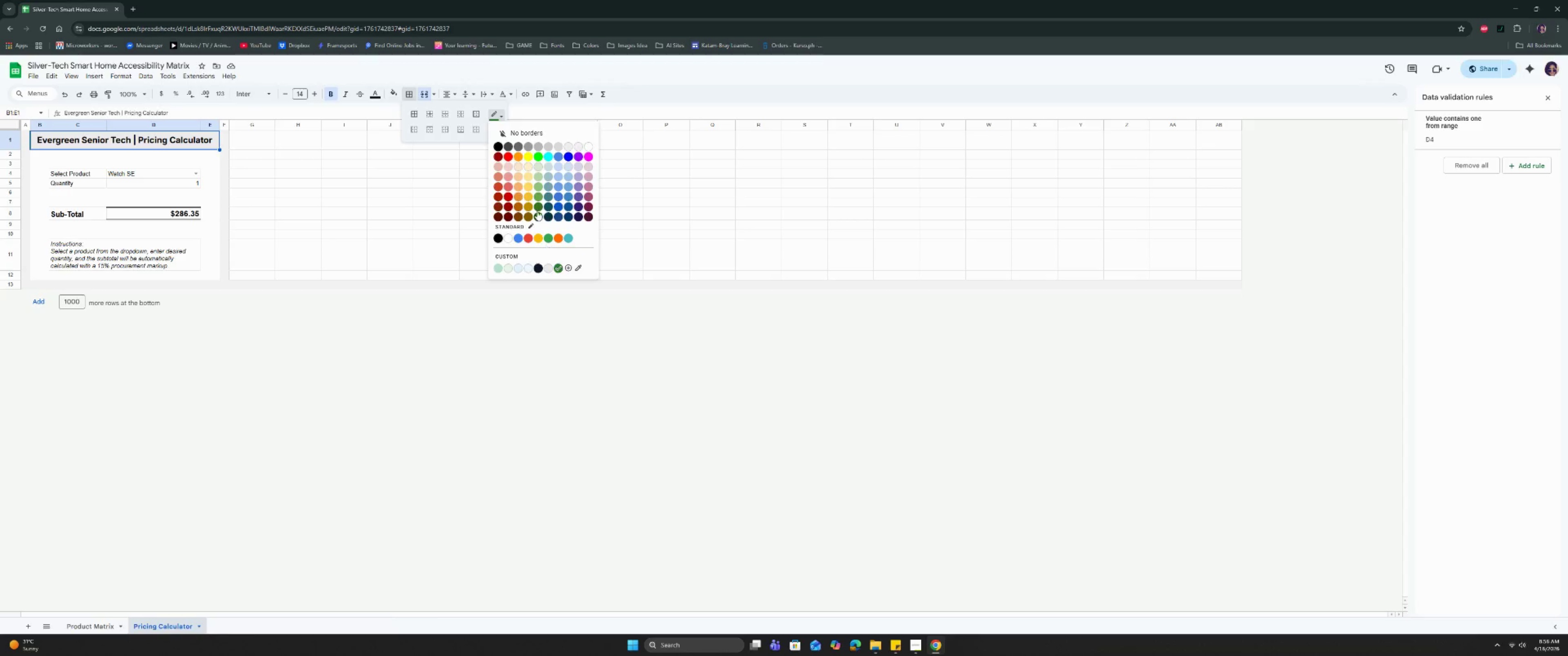 
left_click([497, 115])
 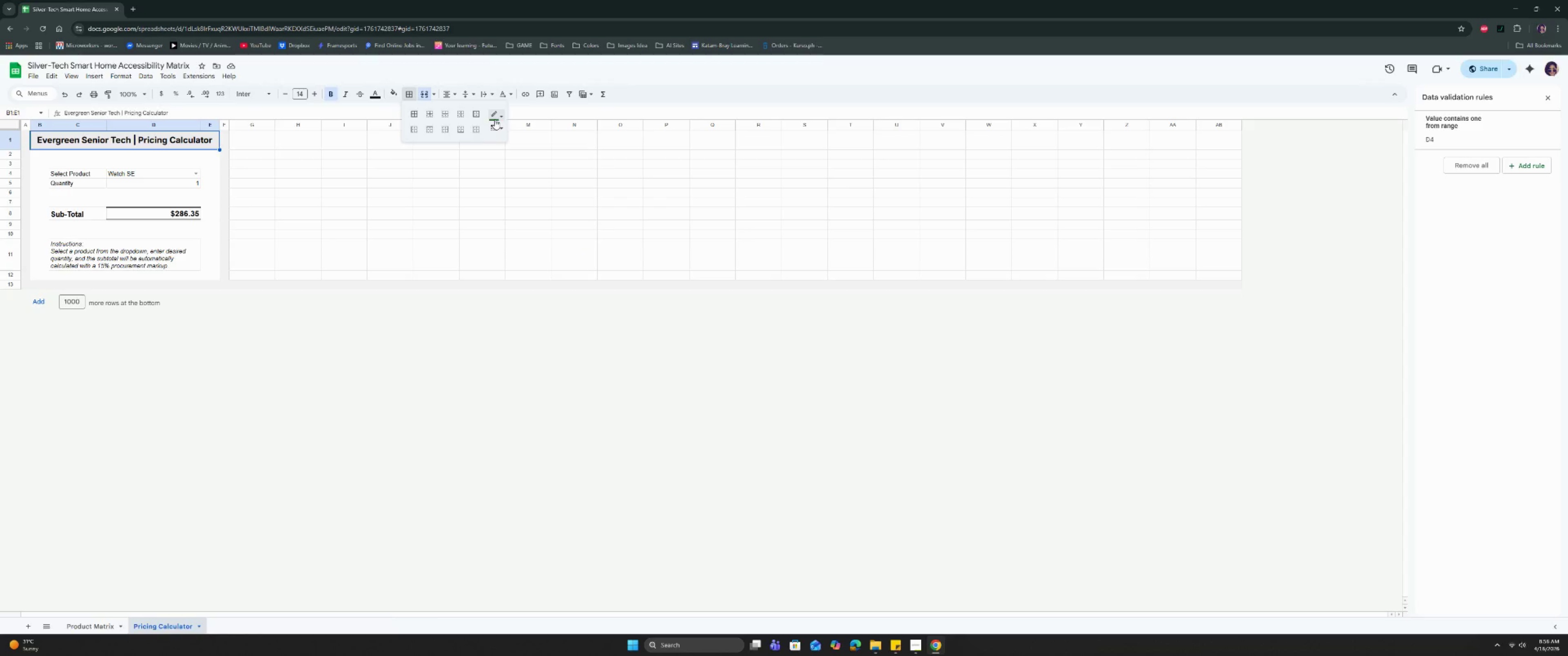 
left_click([493, 125])
 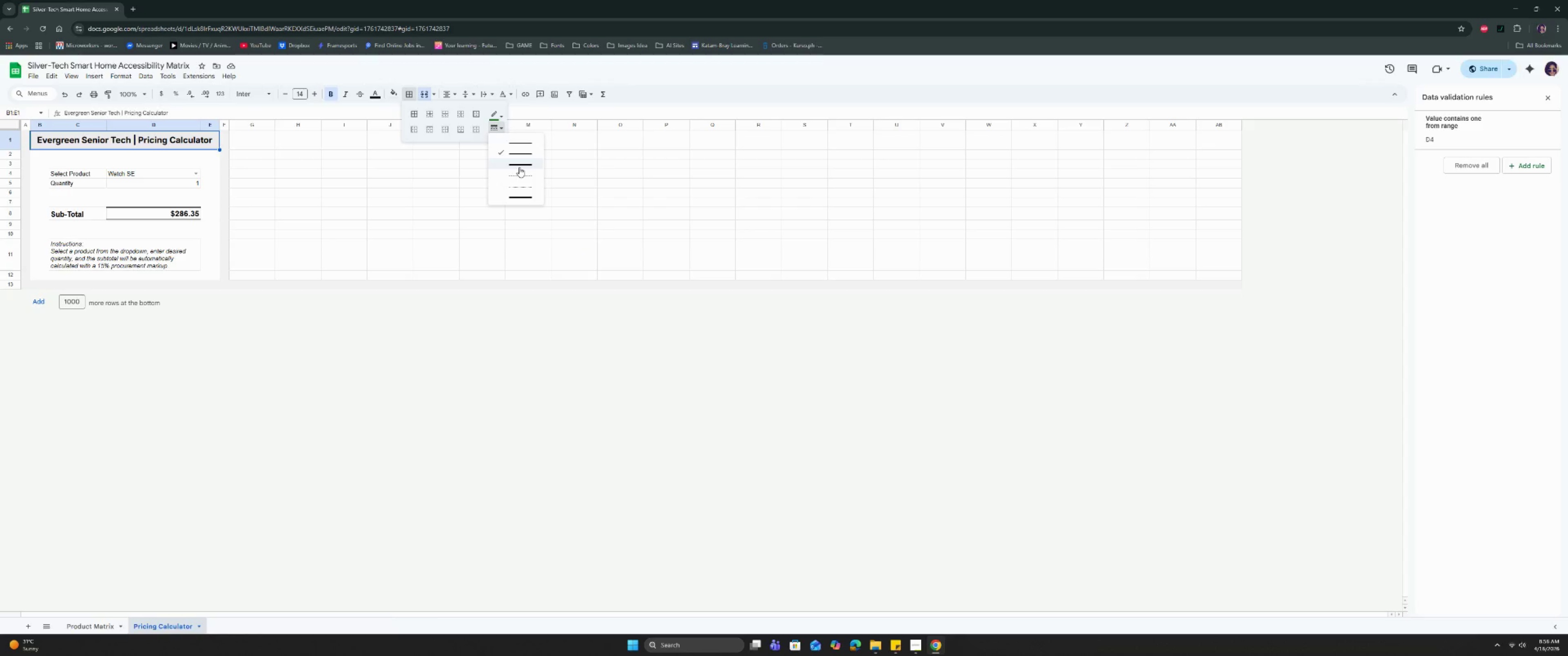 
left_click([519, 167])
 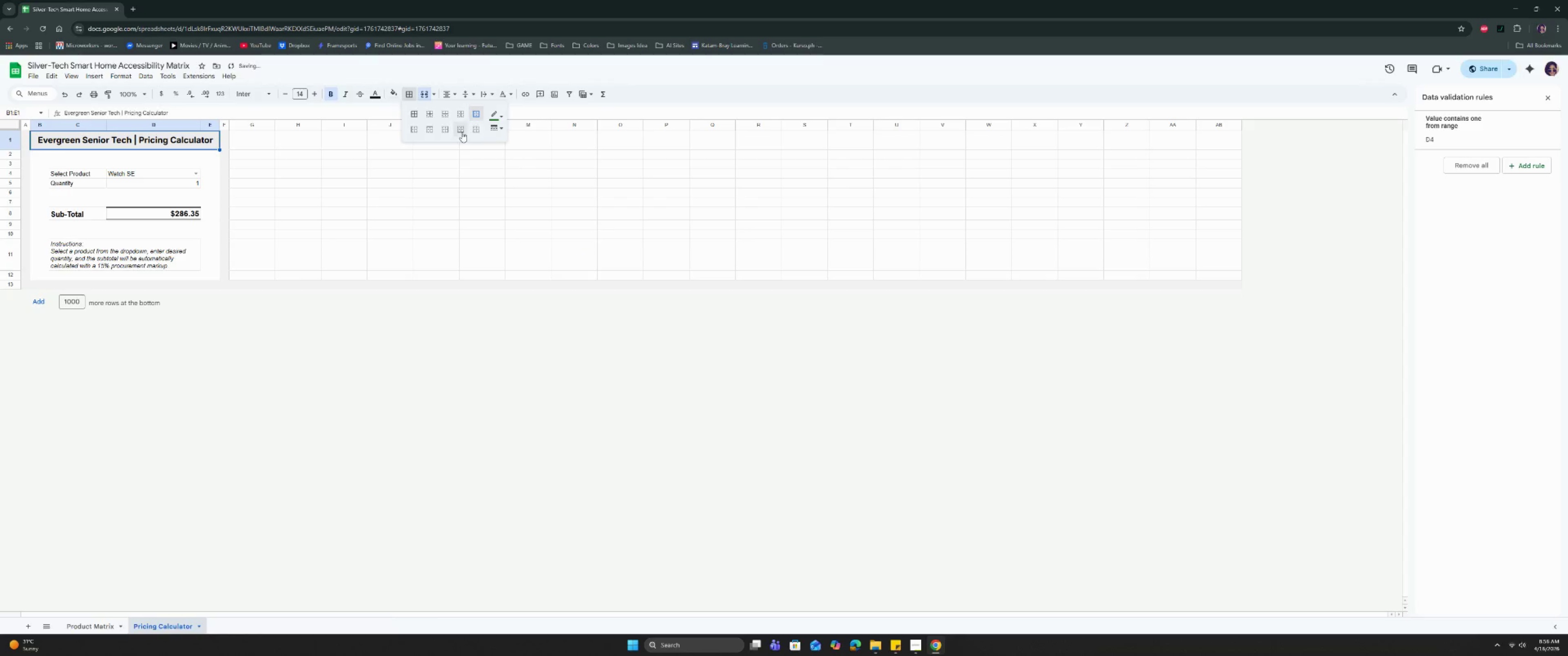 
left_click([430, 218])
 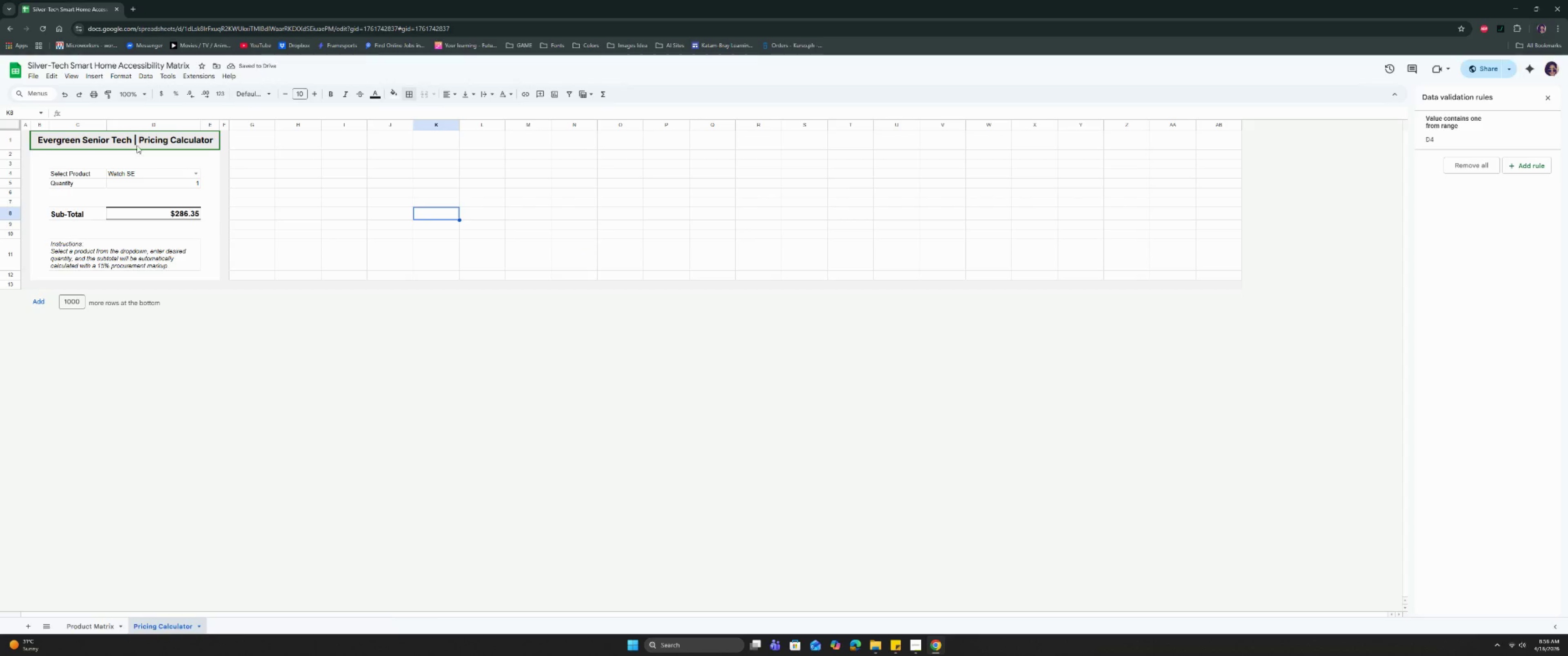 
left_click([103, 167])
 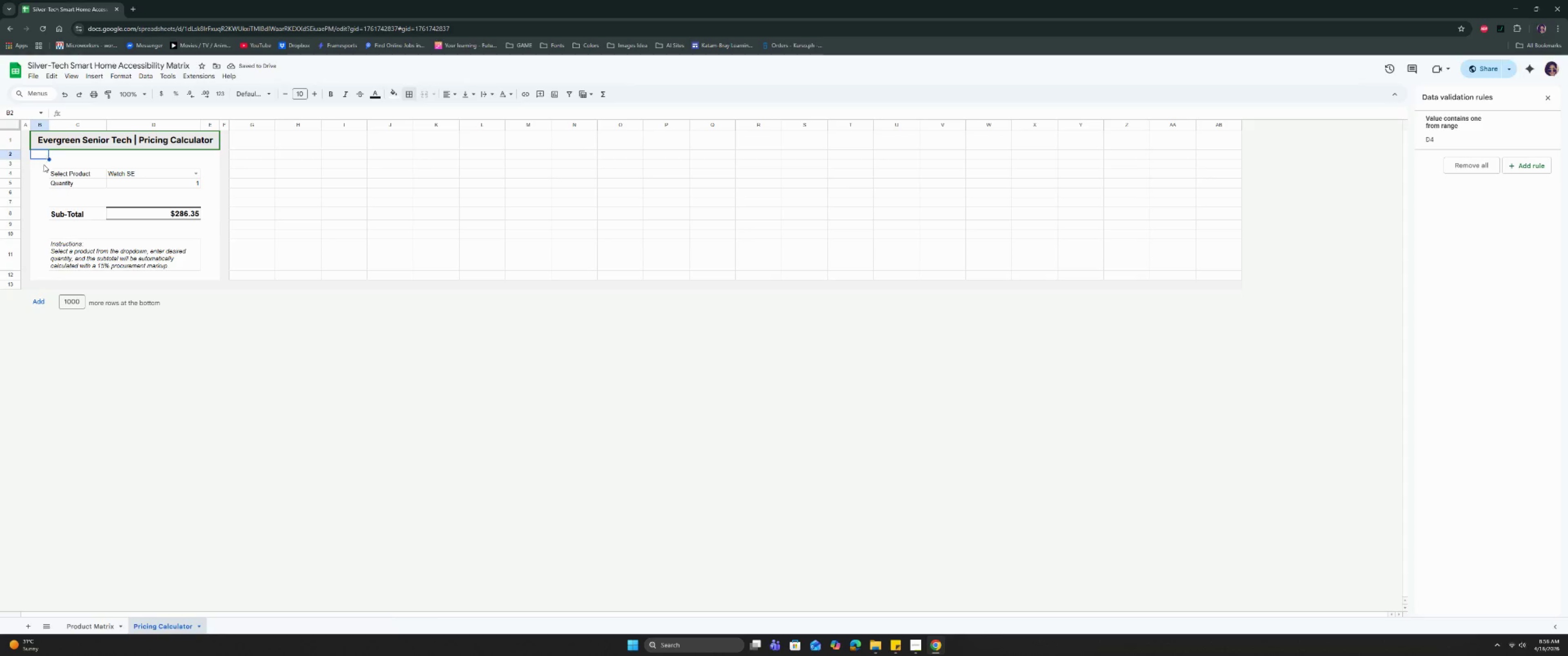 
left_click_drag(start_coordinate=[67, 172], to_coordinate=[70, 181])
 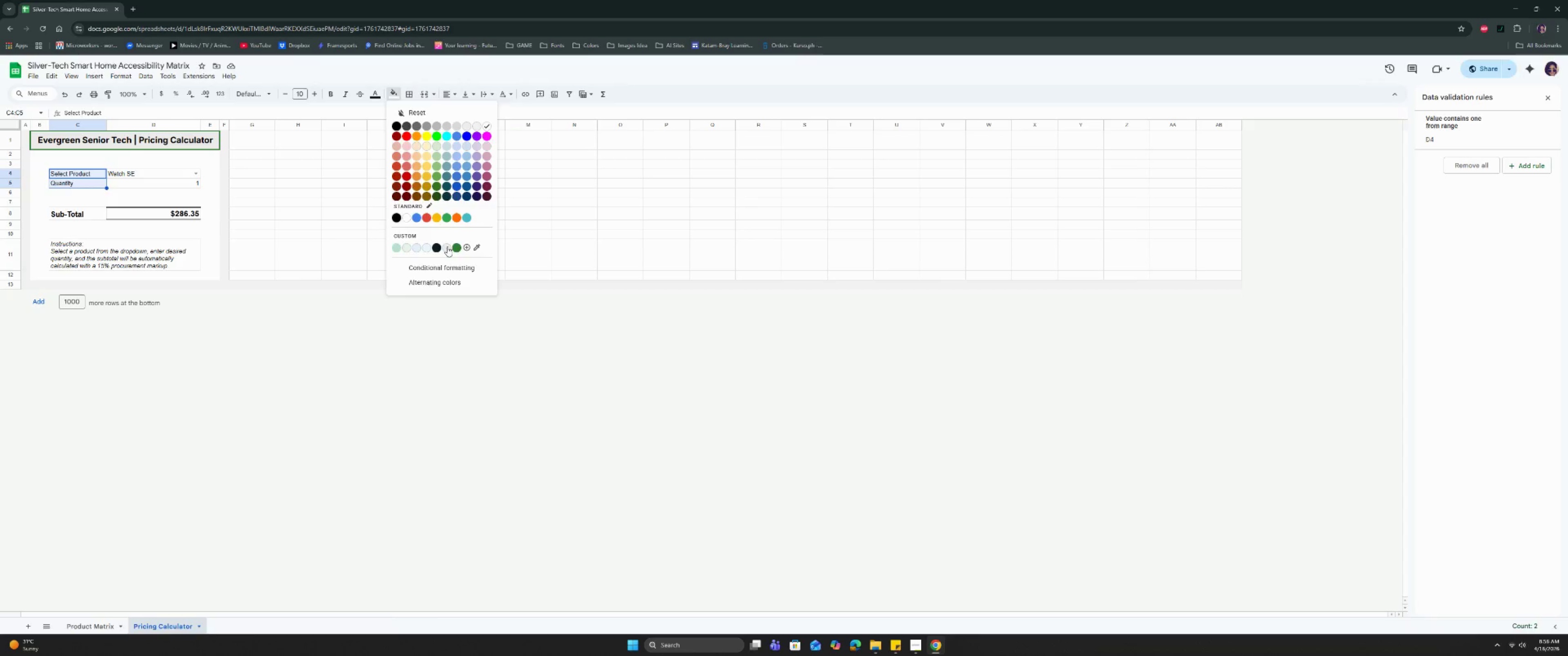 
left_click([445, 247])
 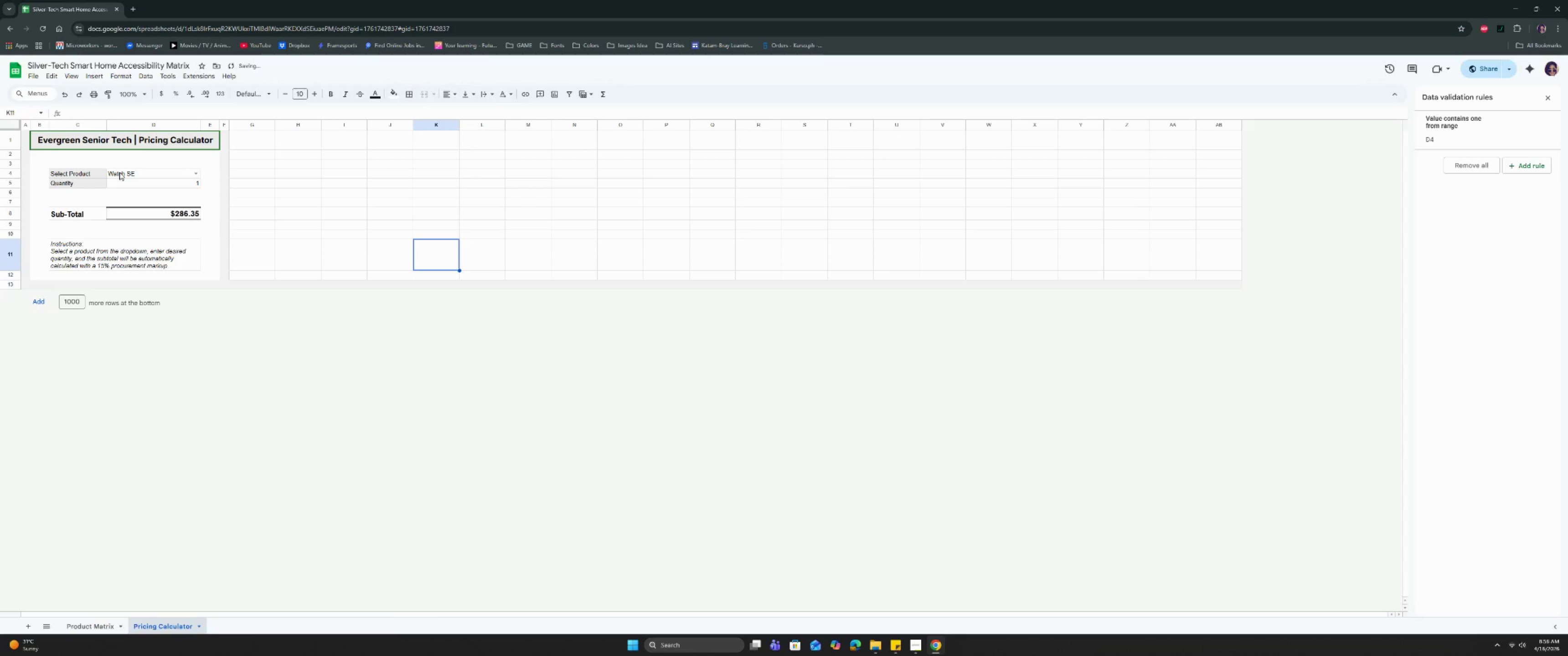 
left_click_drag(start_coordinate=[119, 172], to_coordinate=[126, 182])
 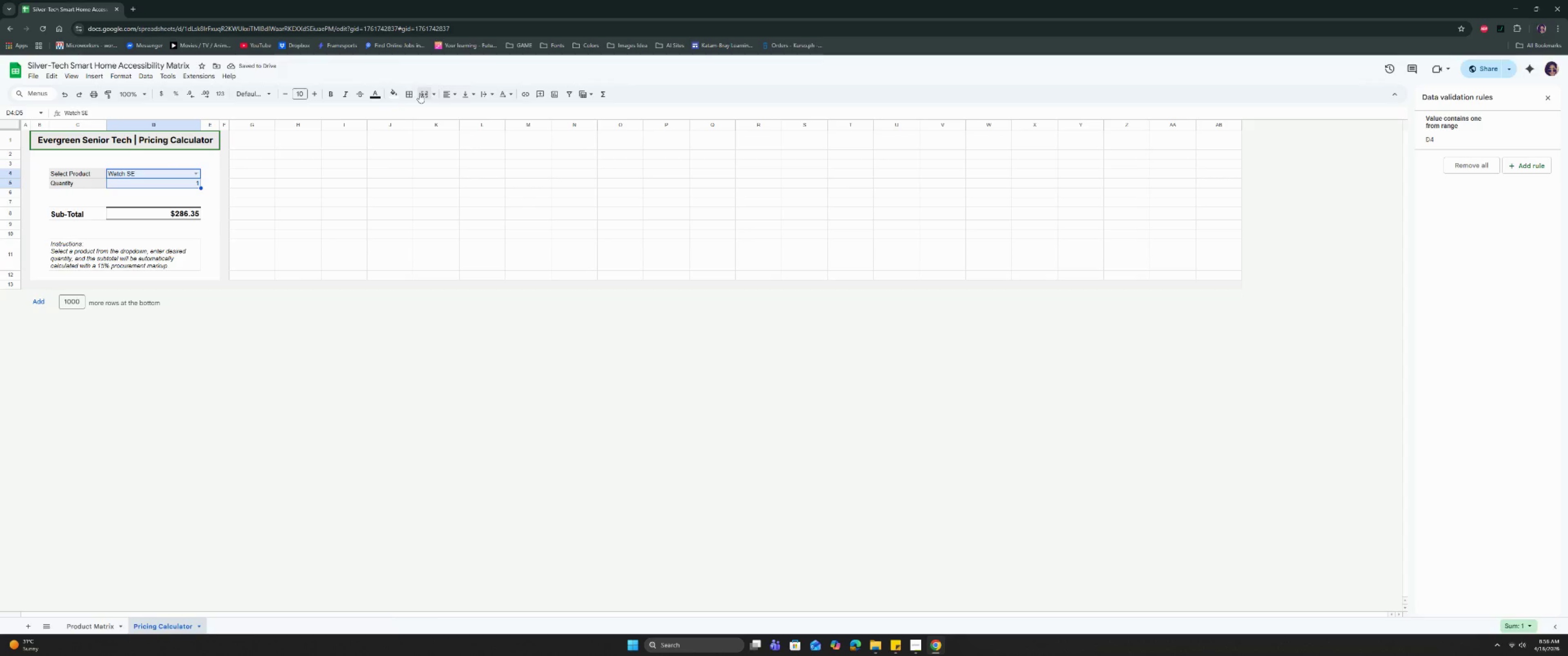 
left_click([404, 90])
 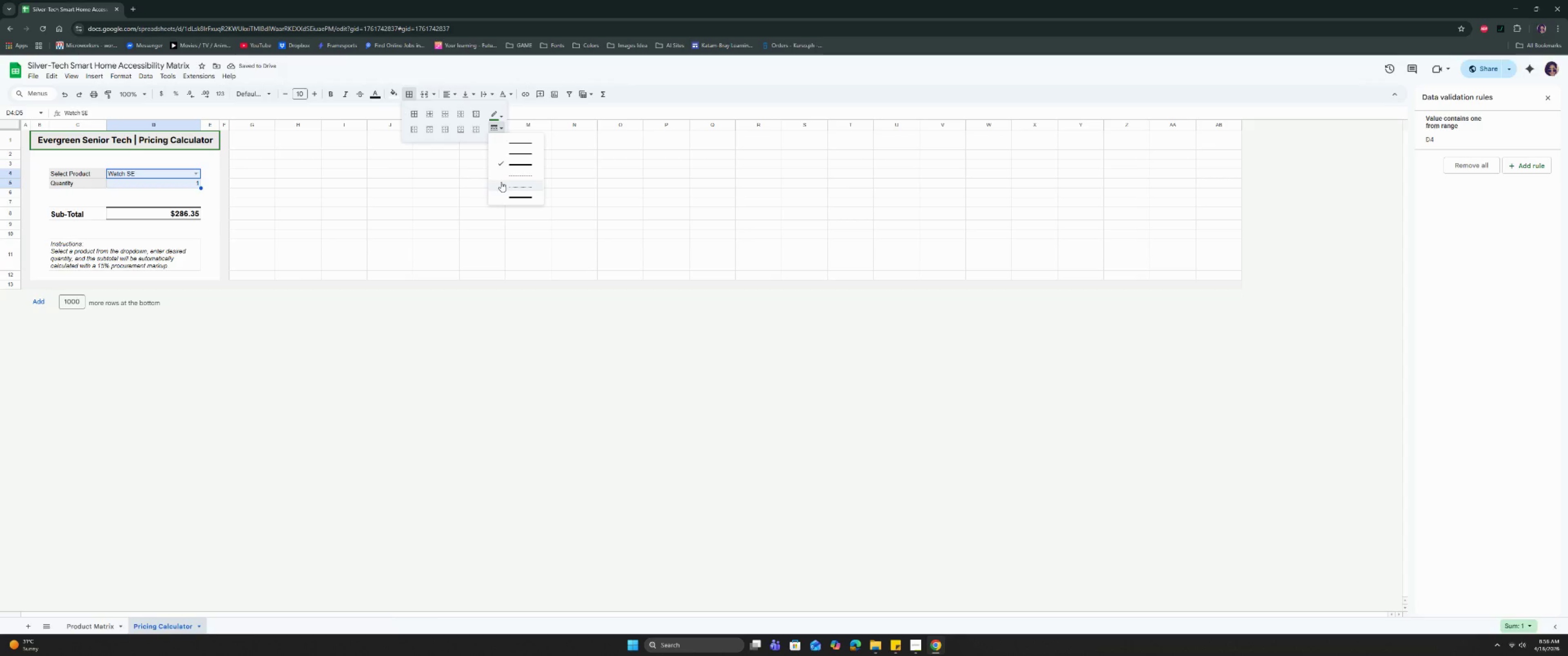 
left_click([503, 179])
 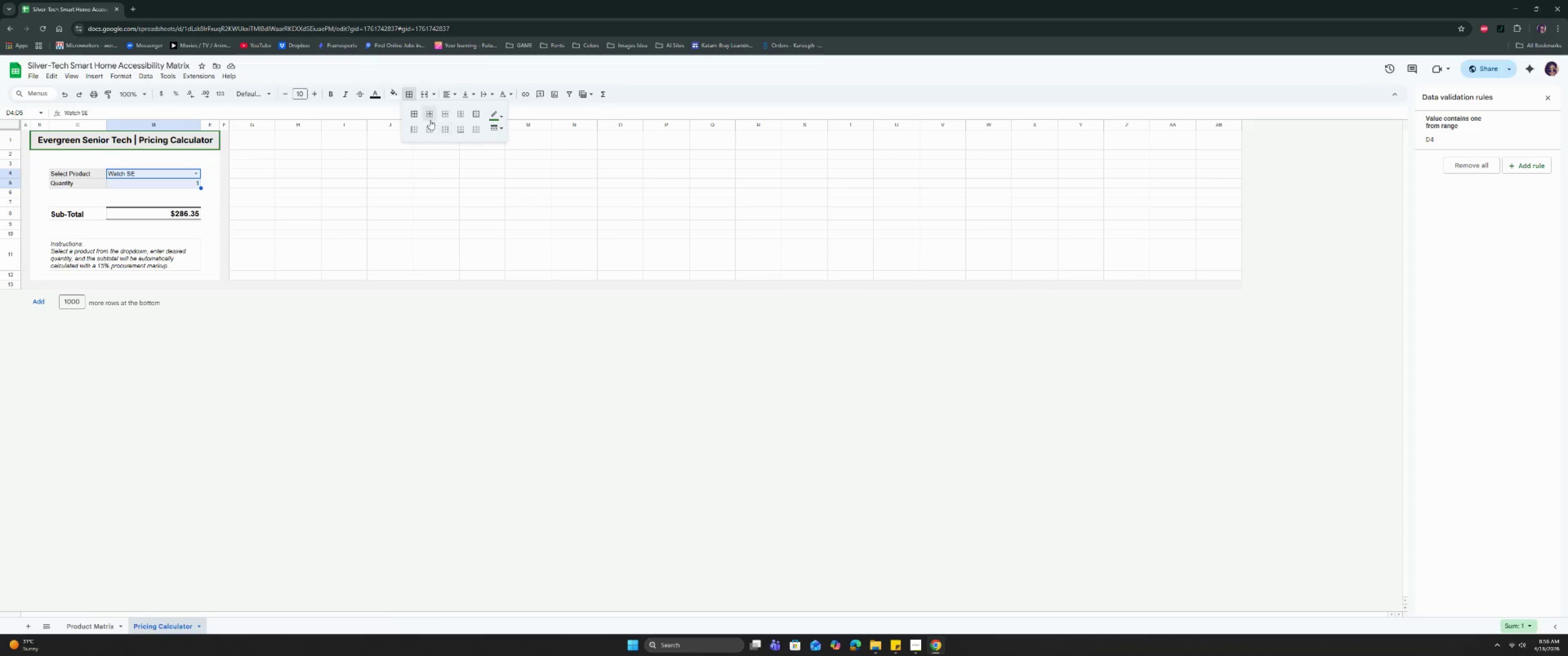 
left_click([428, 116])
 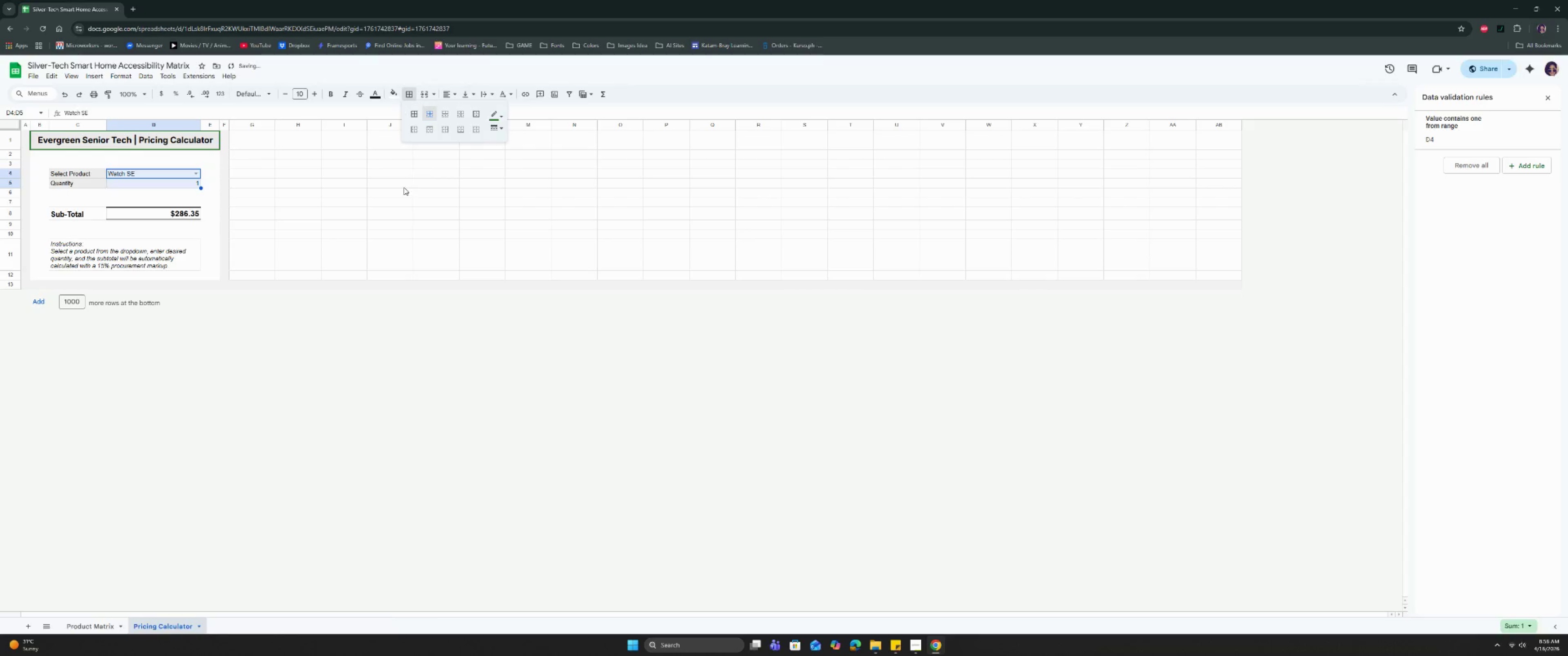 
left_click([394, 205])
 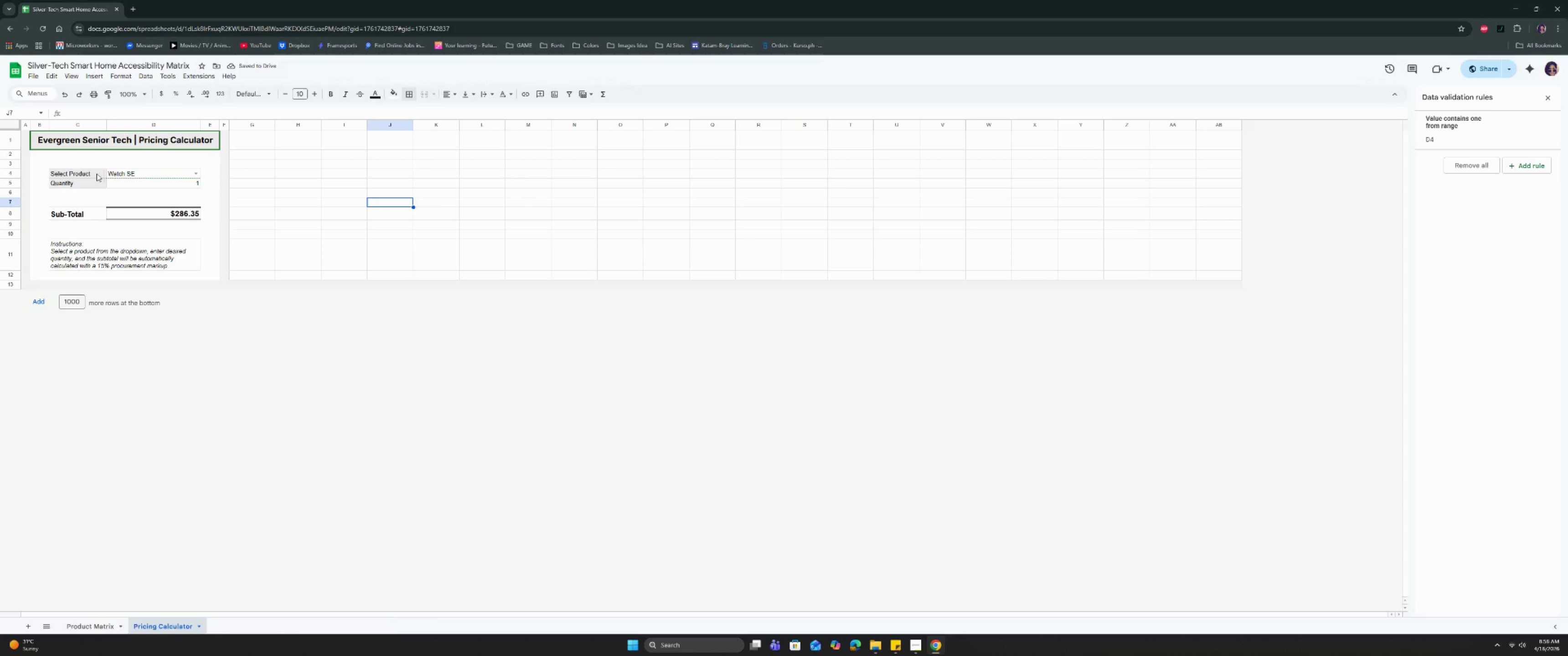 
left_click_drag(start_coordinate=[95, 173], to_coordinate=[133, 187])
 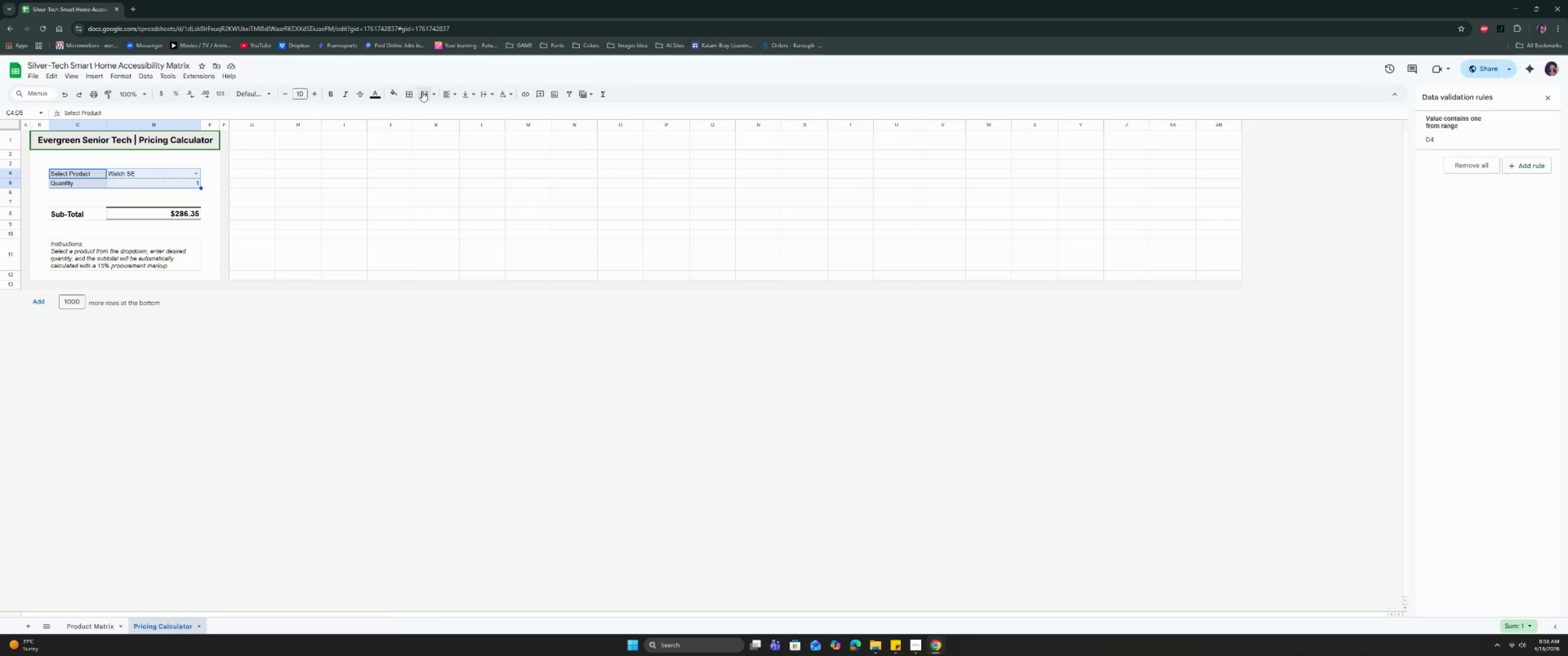 
left_click([409, 94])
 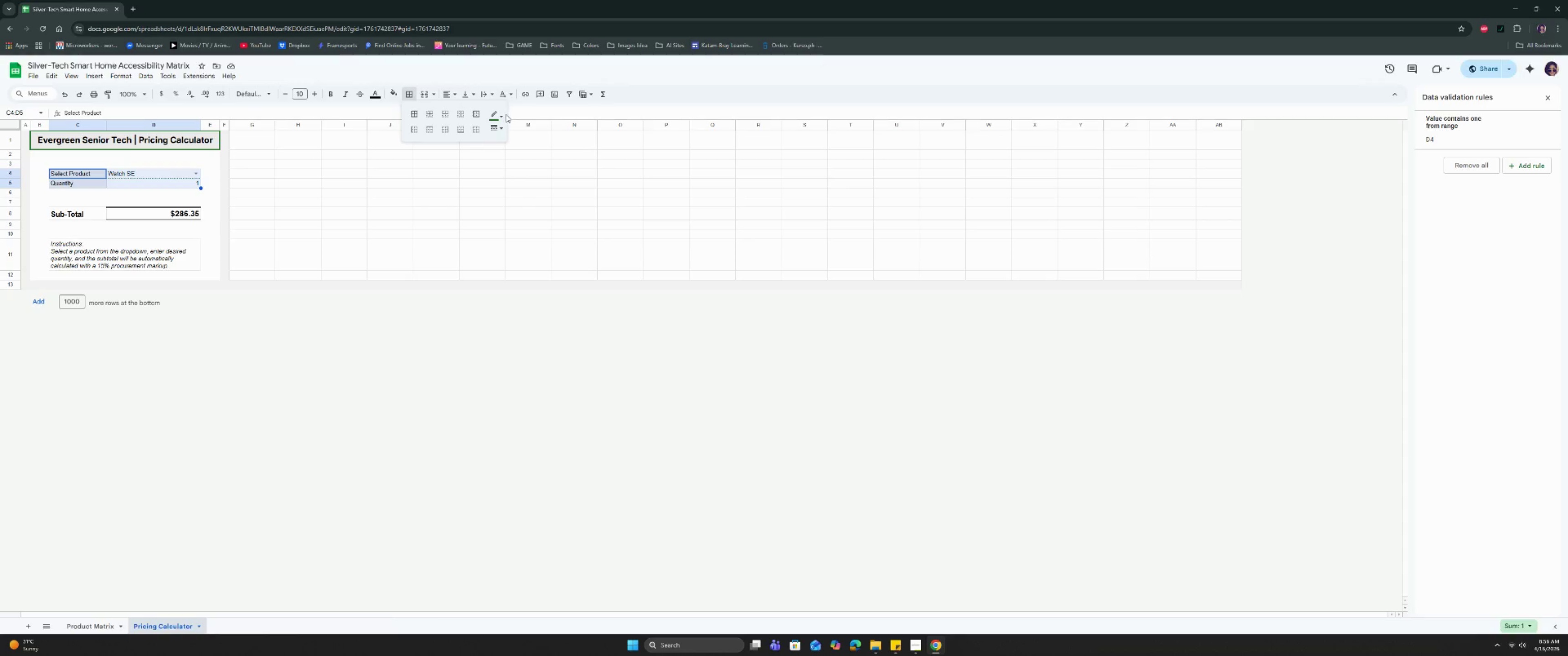 
left_click([500, 112])
 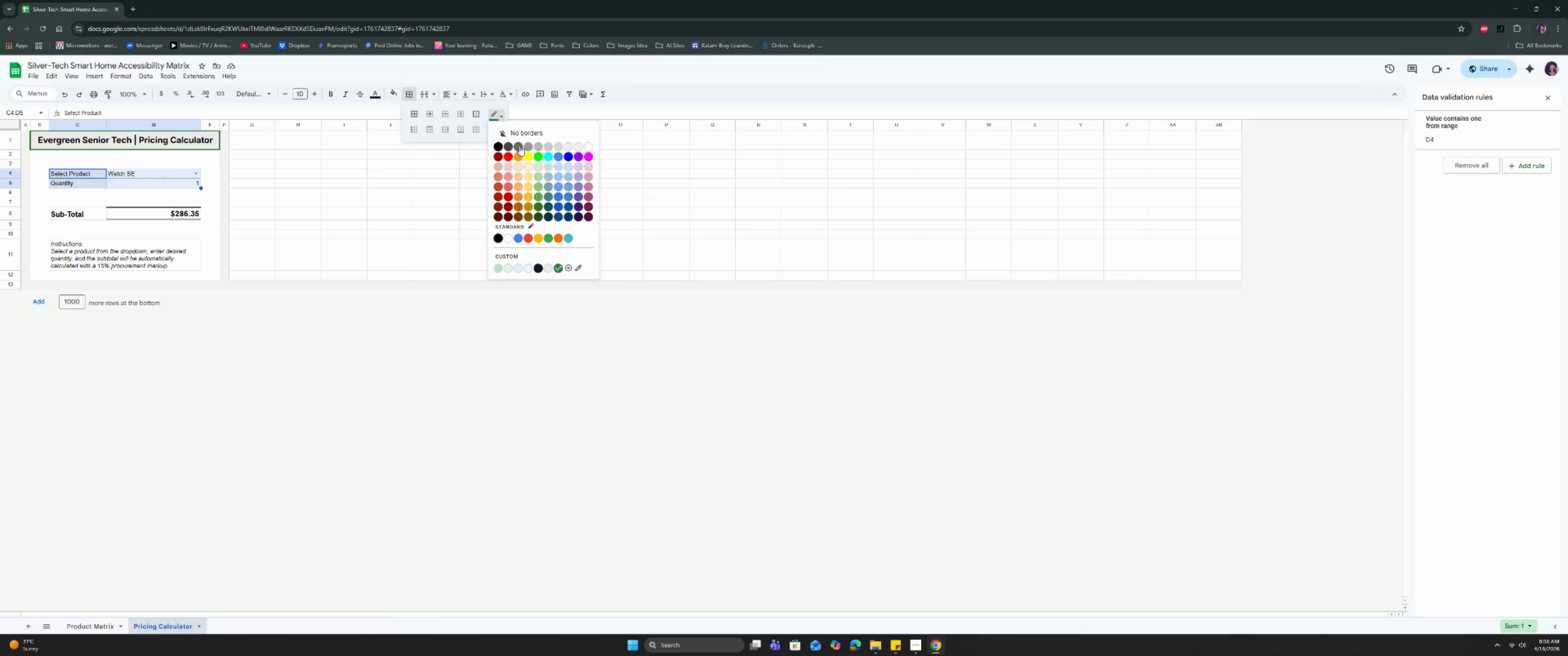 
left_click([520, 146])
 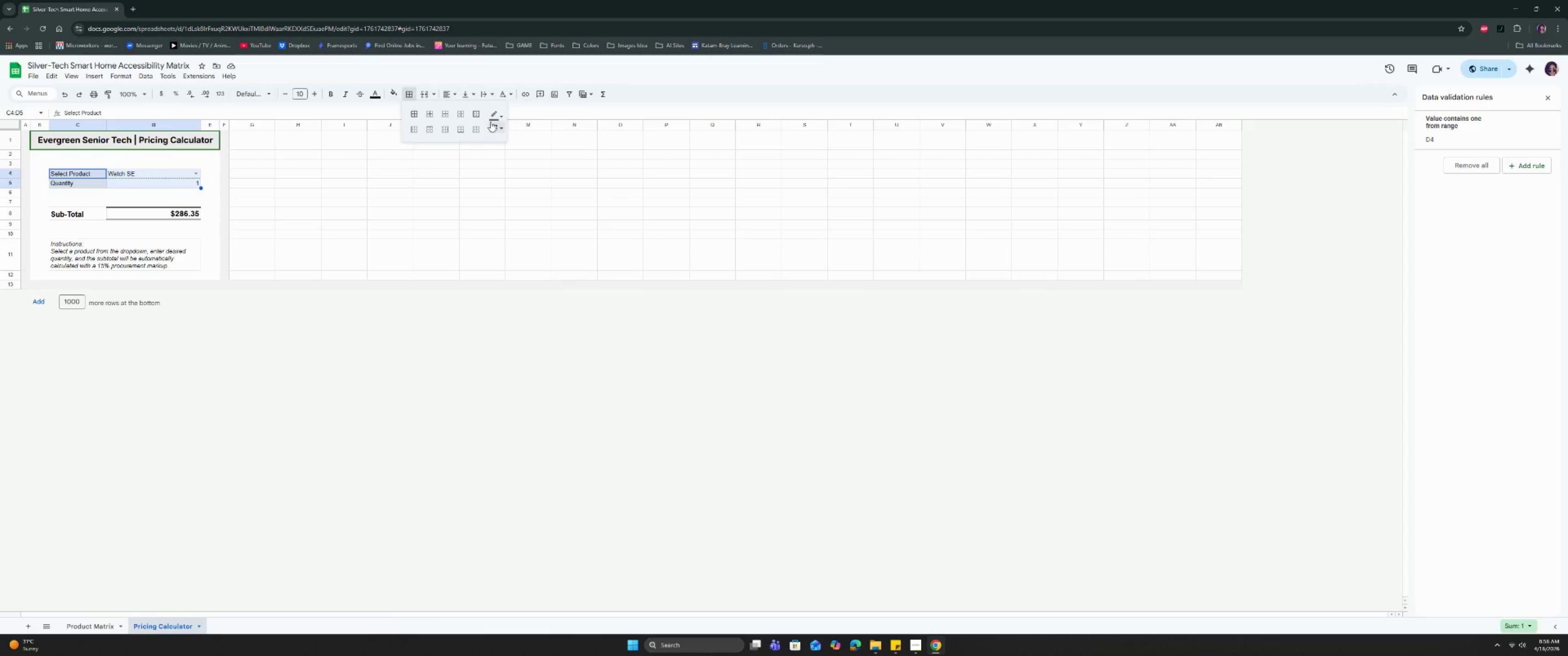 
double_click([490, 122])
 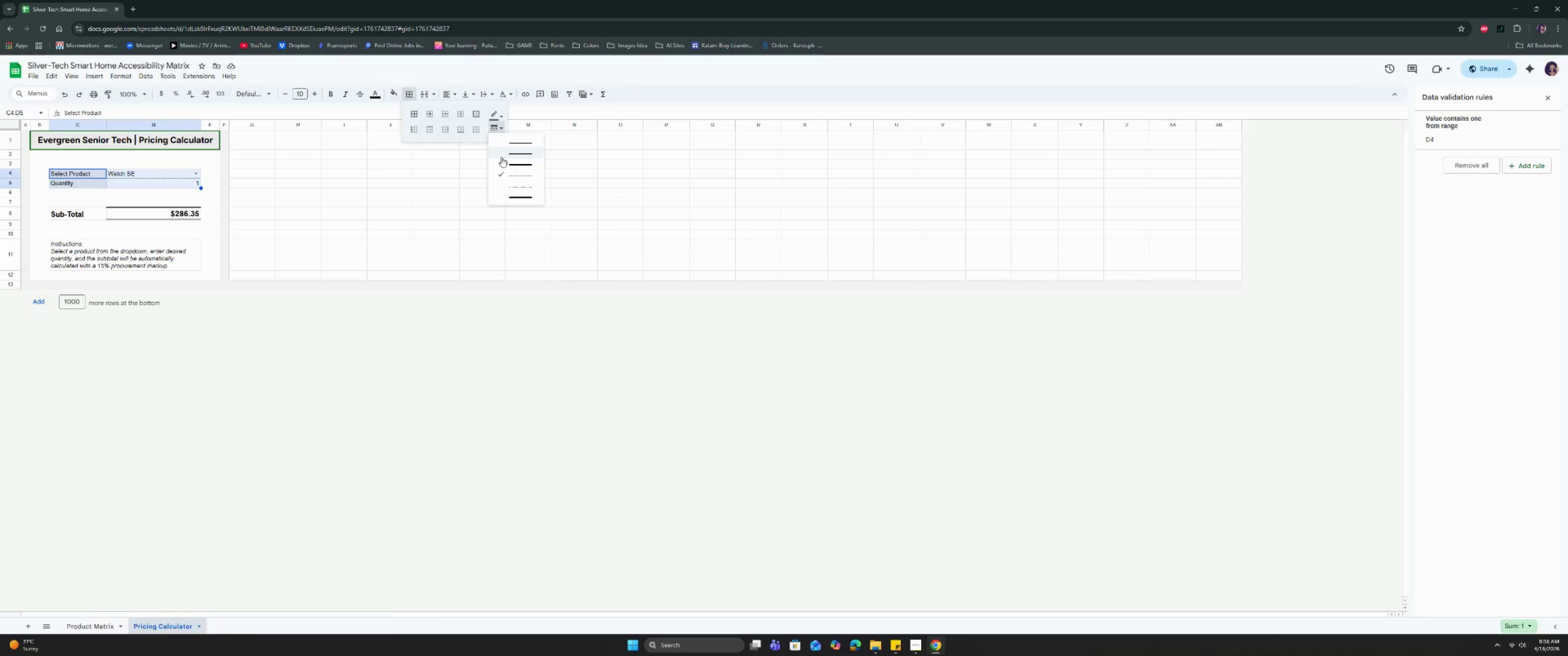 
left_click([501, 154])
 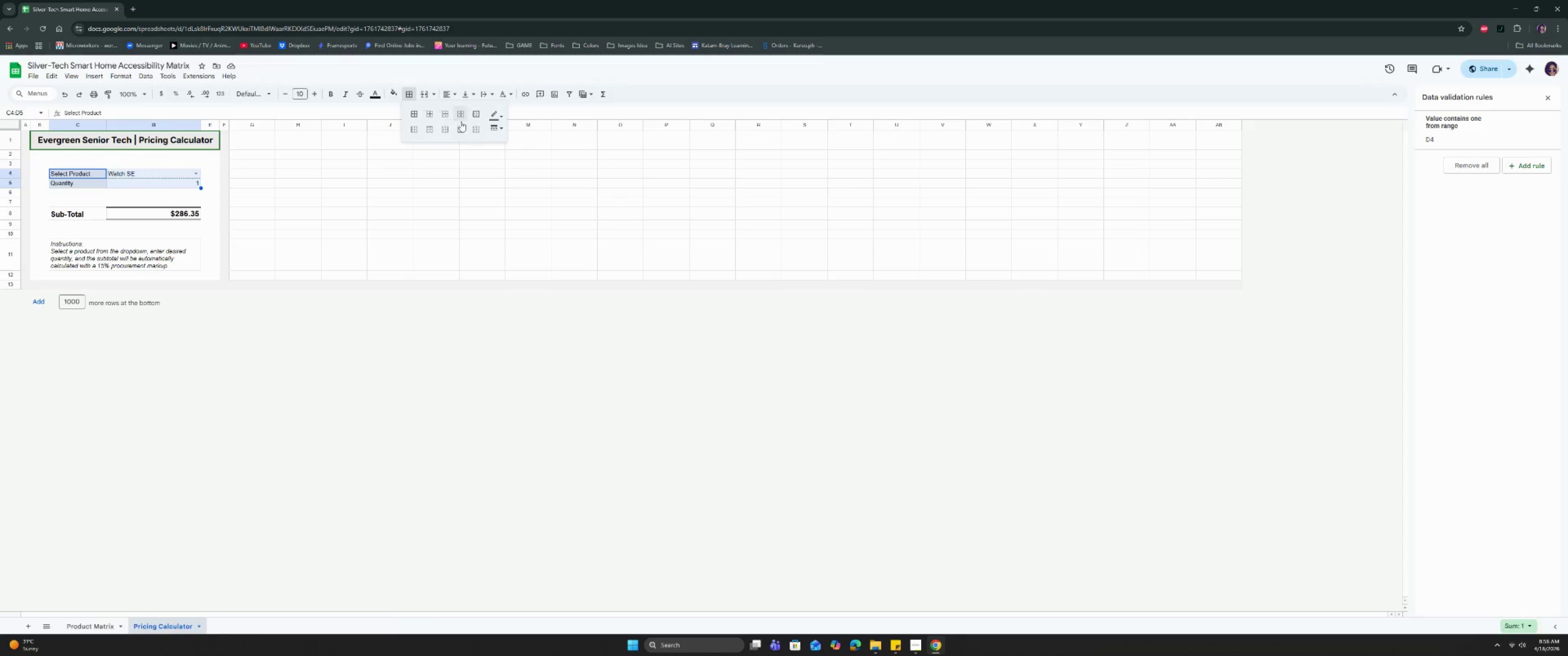 
left_click([478, 114])
 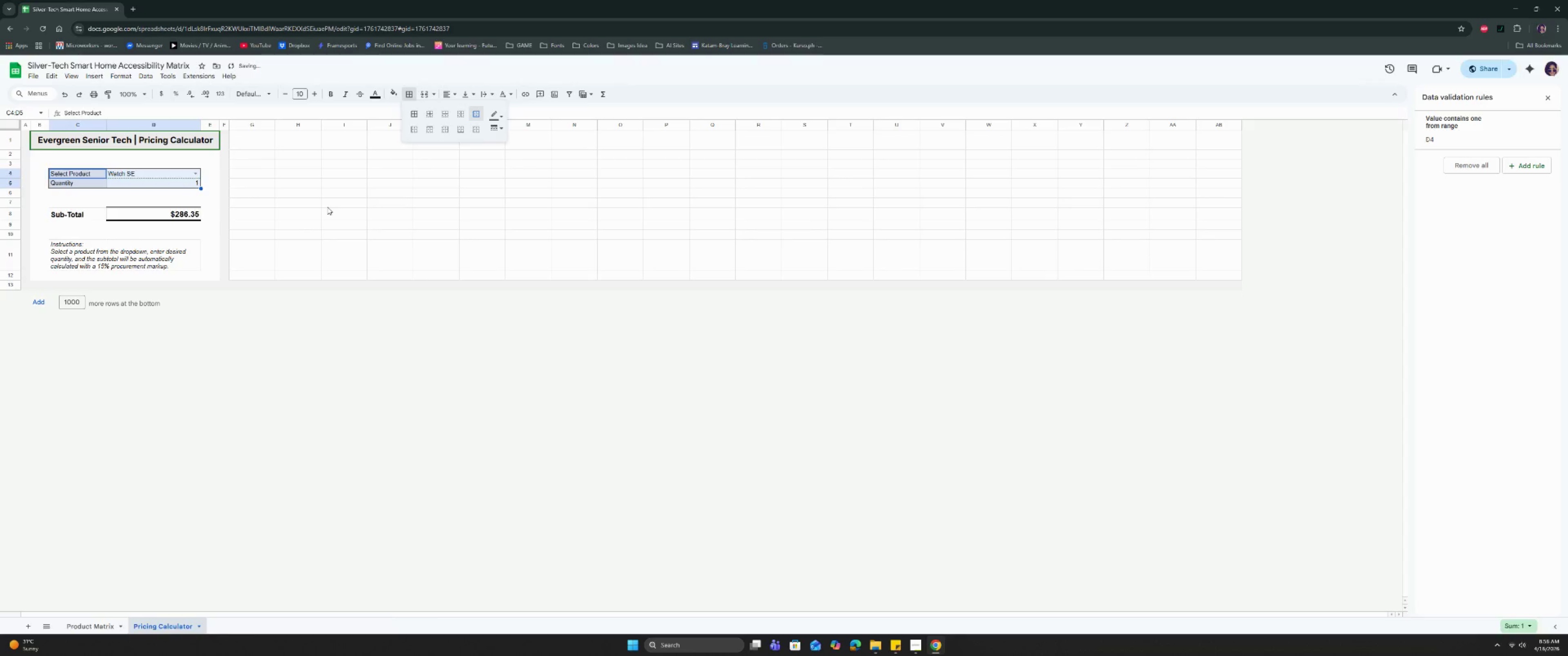 
left_click([327, 207])
 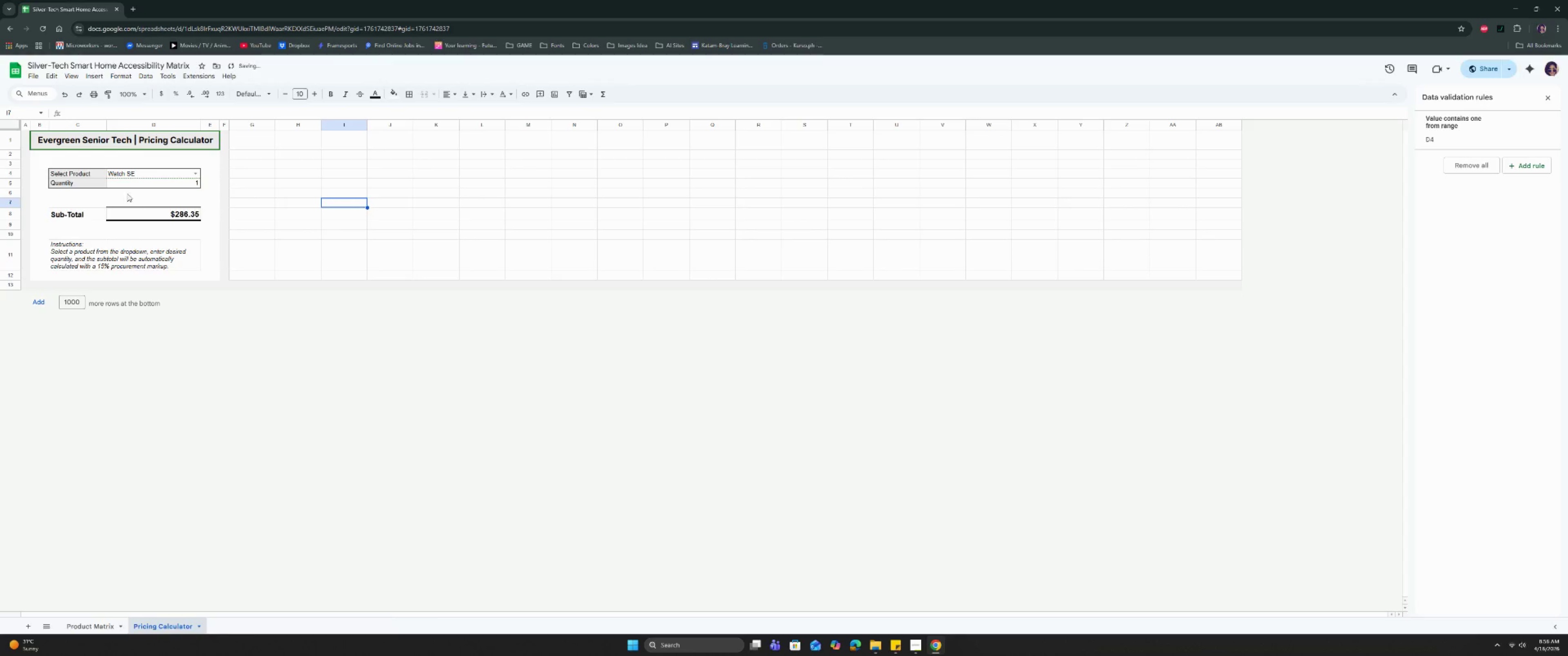 
left_click_drag(start_coordinate=[136, 174], to_coordinate=[92, 181])
 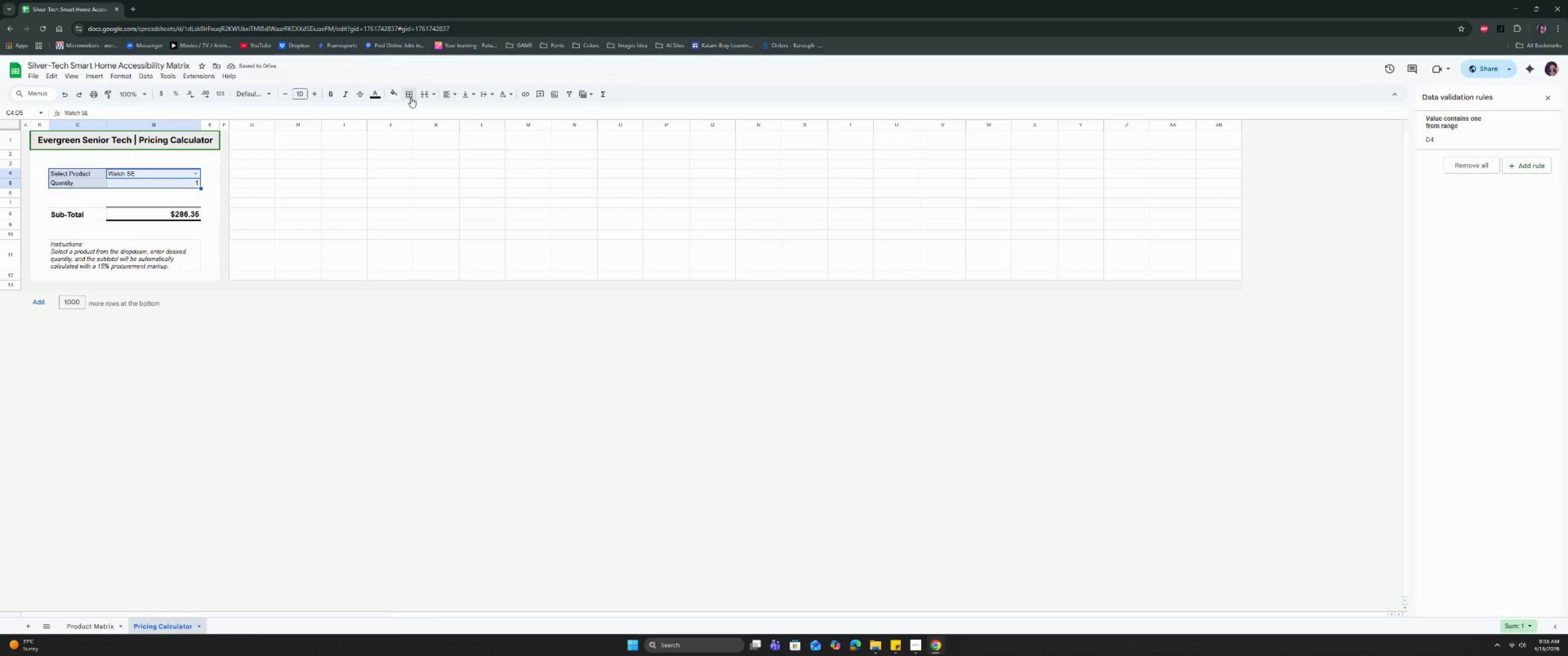 
left_click([411, 97])
 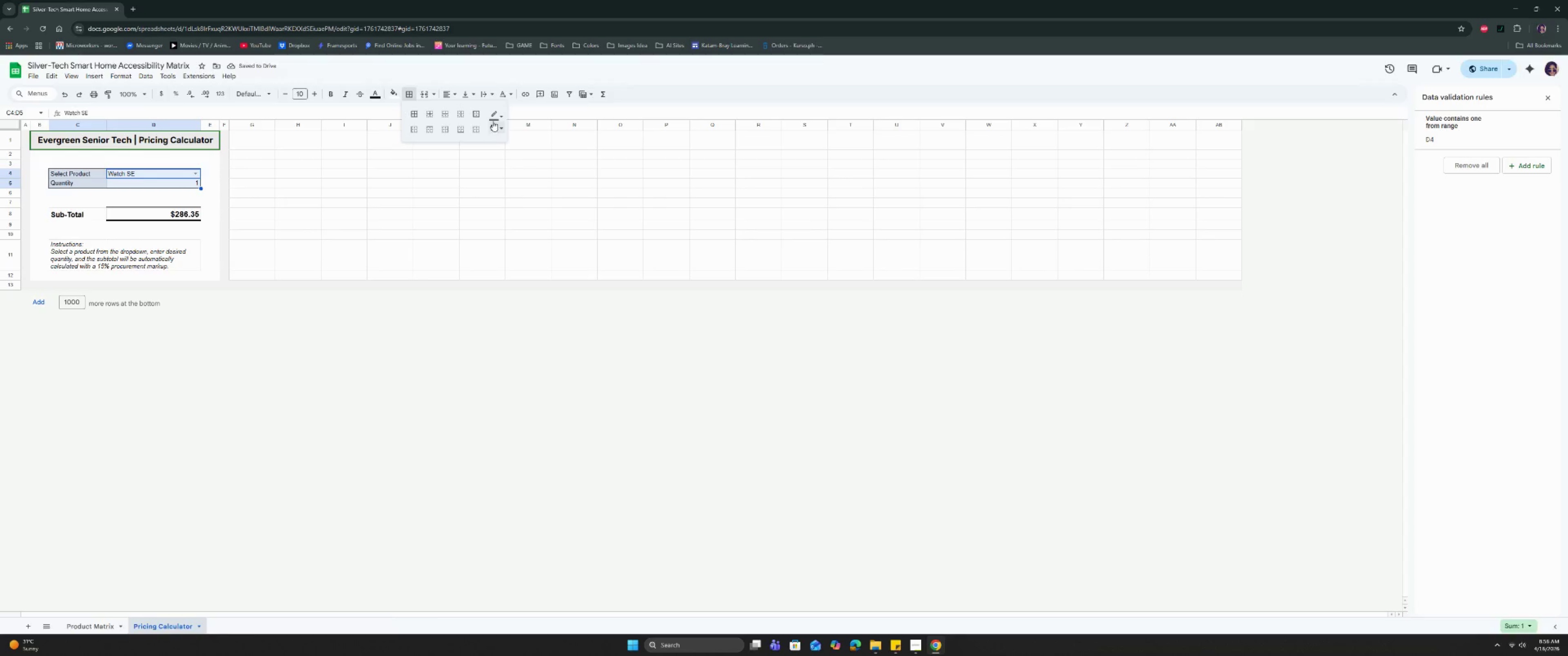 
left_click([493, 115])
 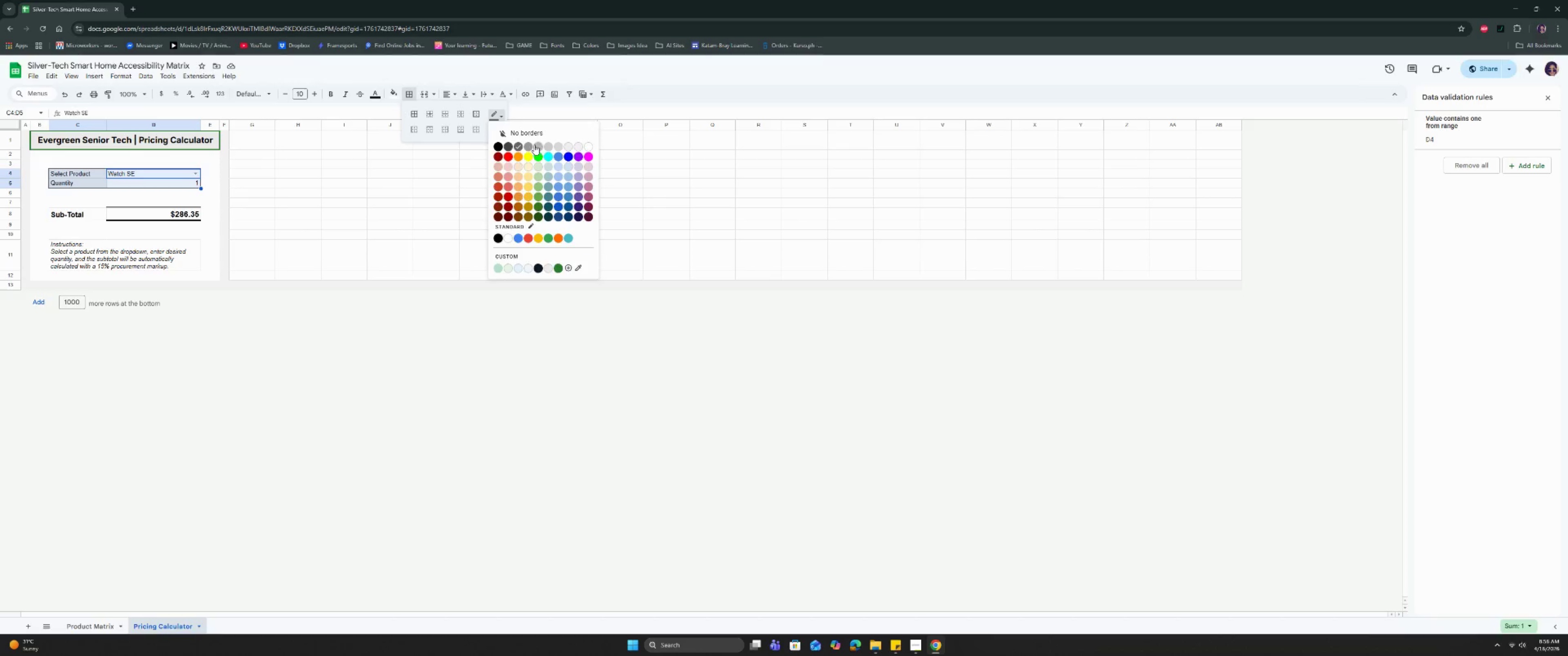 
left_click([532, 145])
 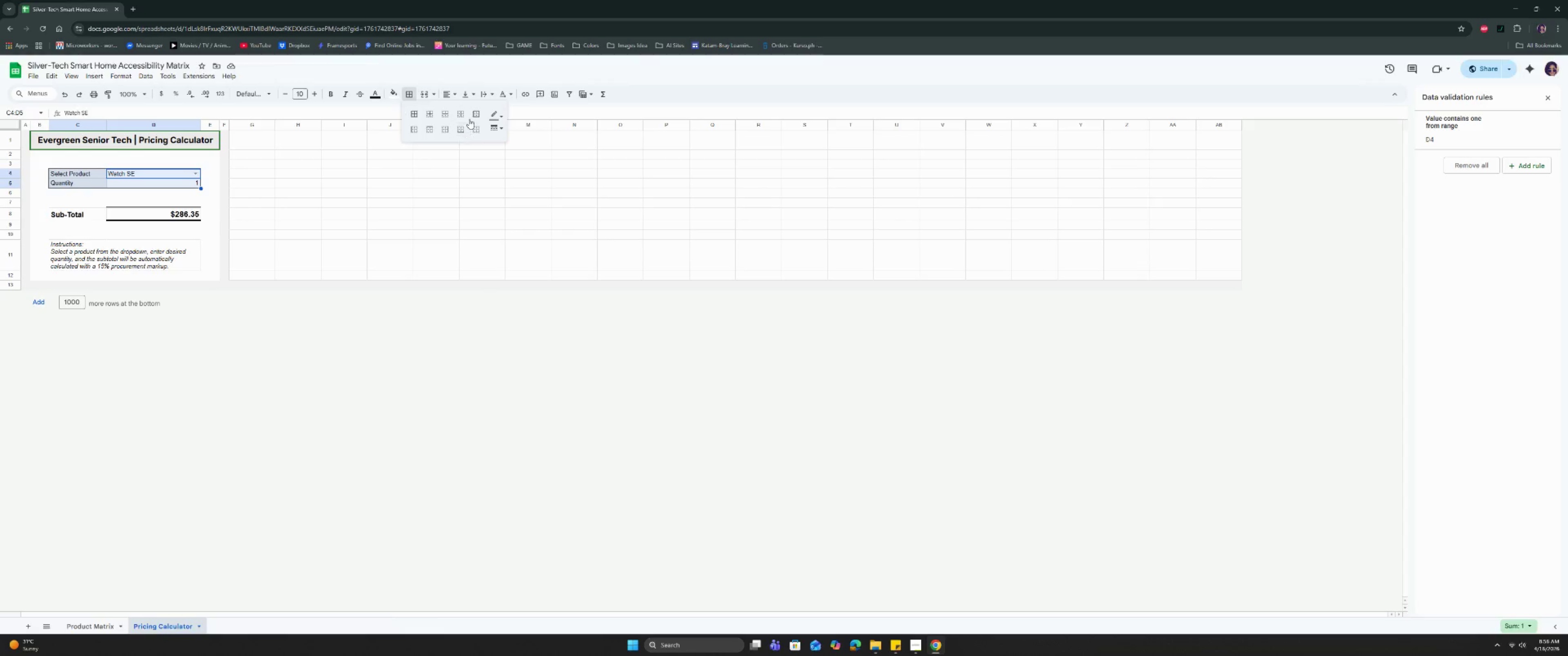 
left_click([474, 113])
 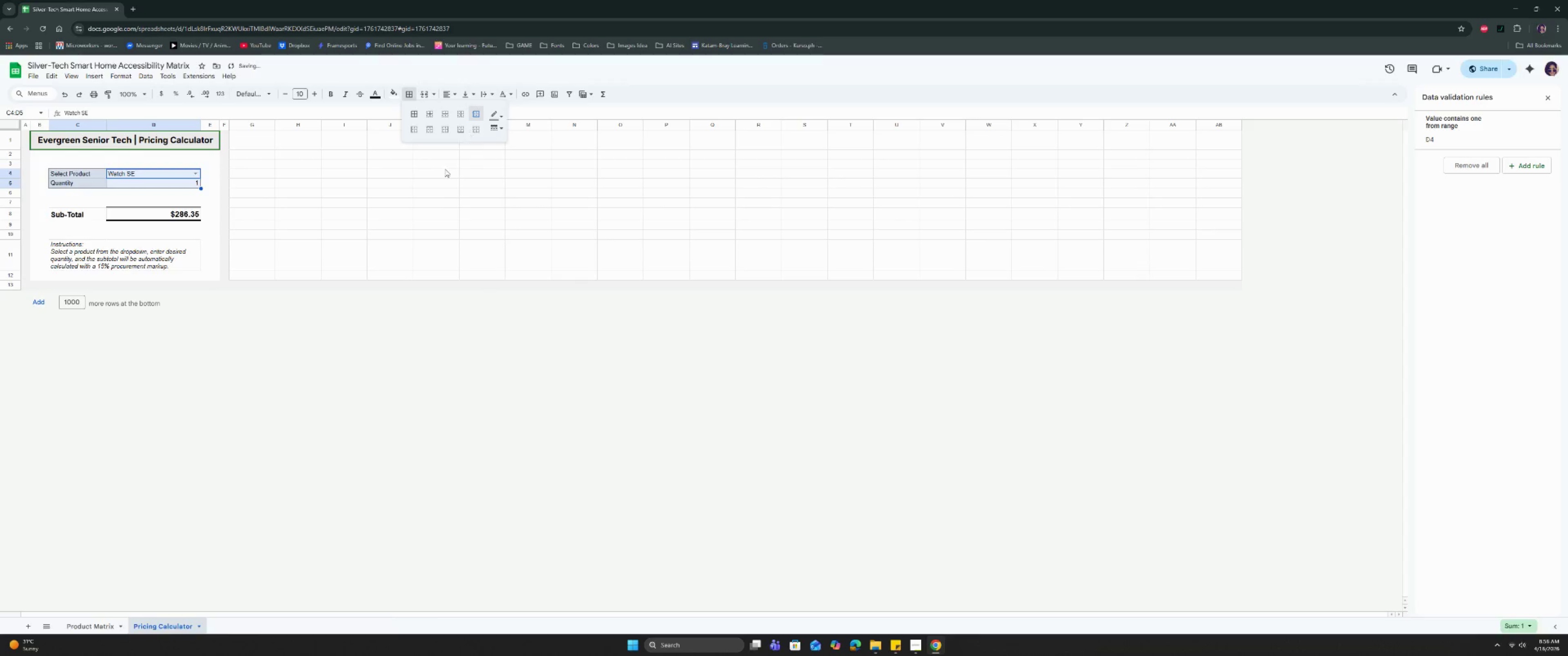 
left_click([440, 177])
 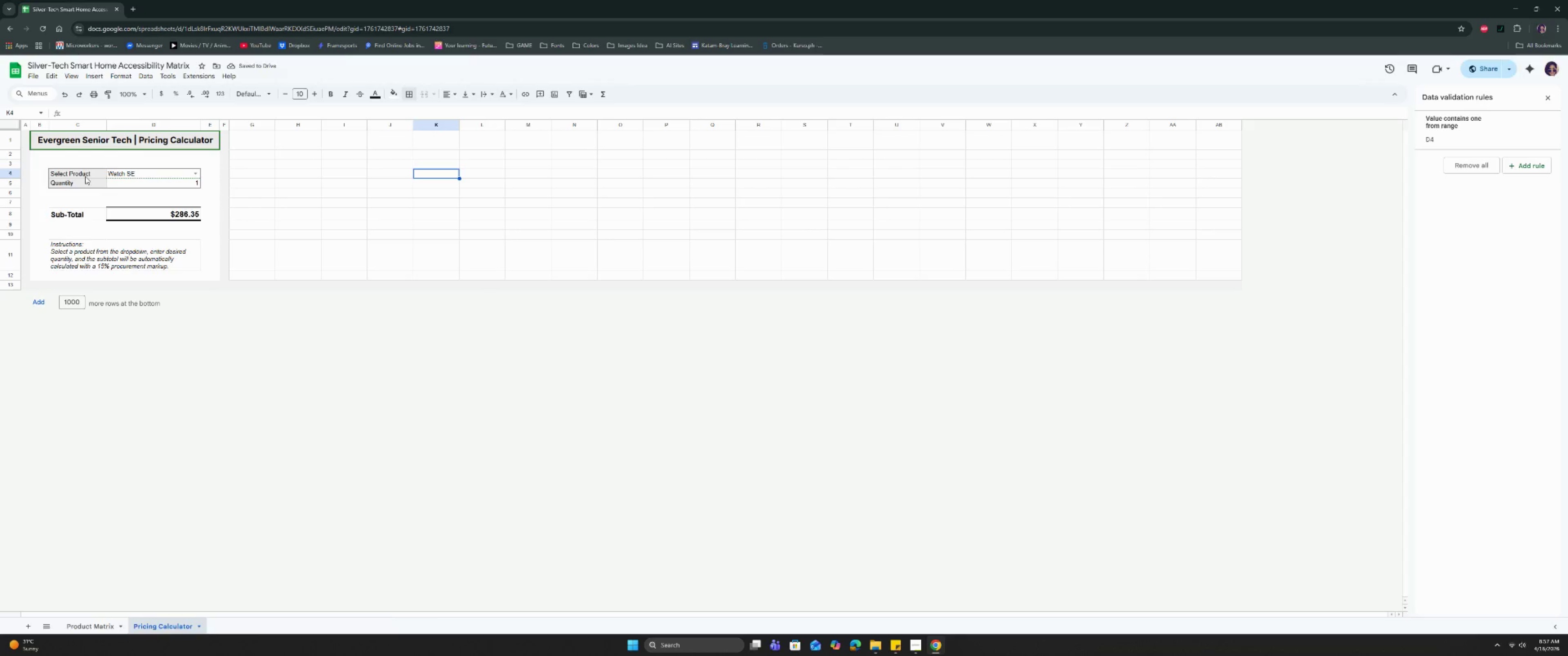 
left_click_drag(start_coordinate=[88, 171], to_coordinate=[116, 185])
 